 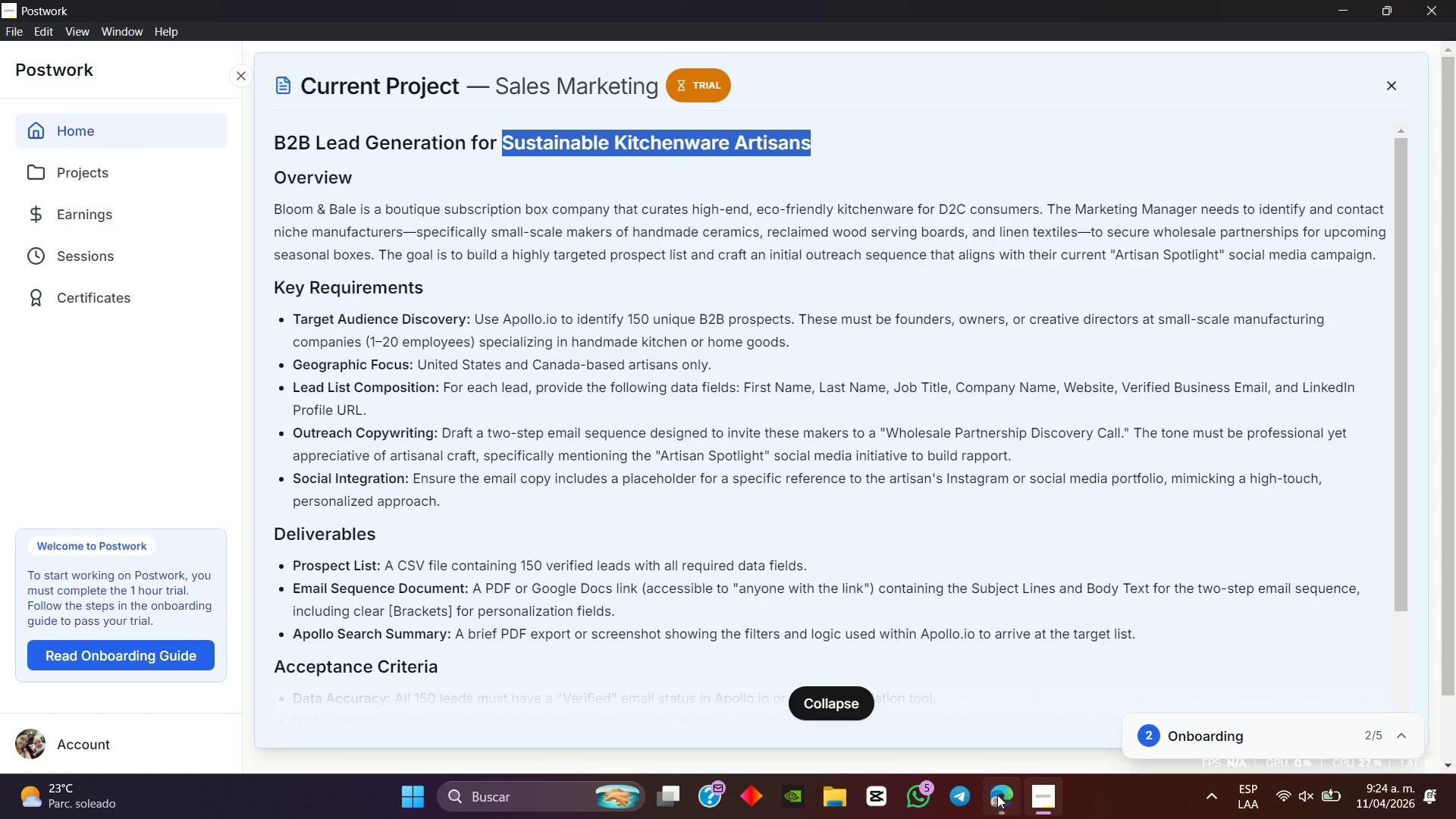 
key(Control+V)
 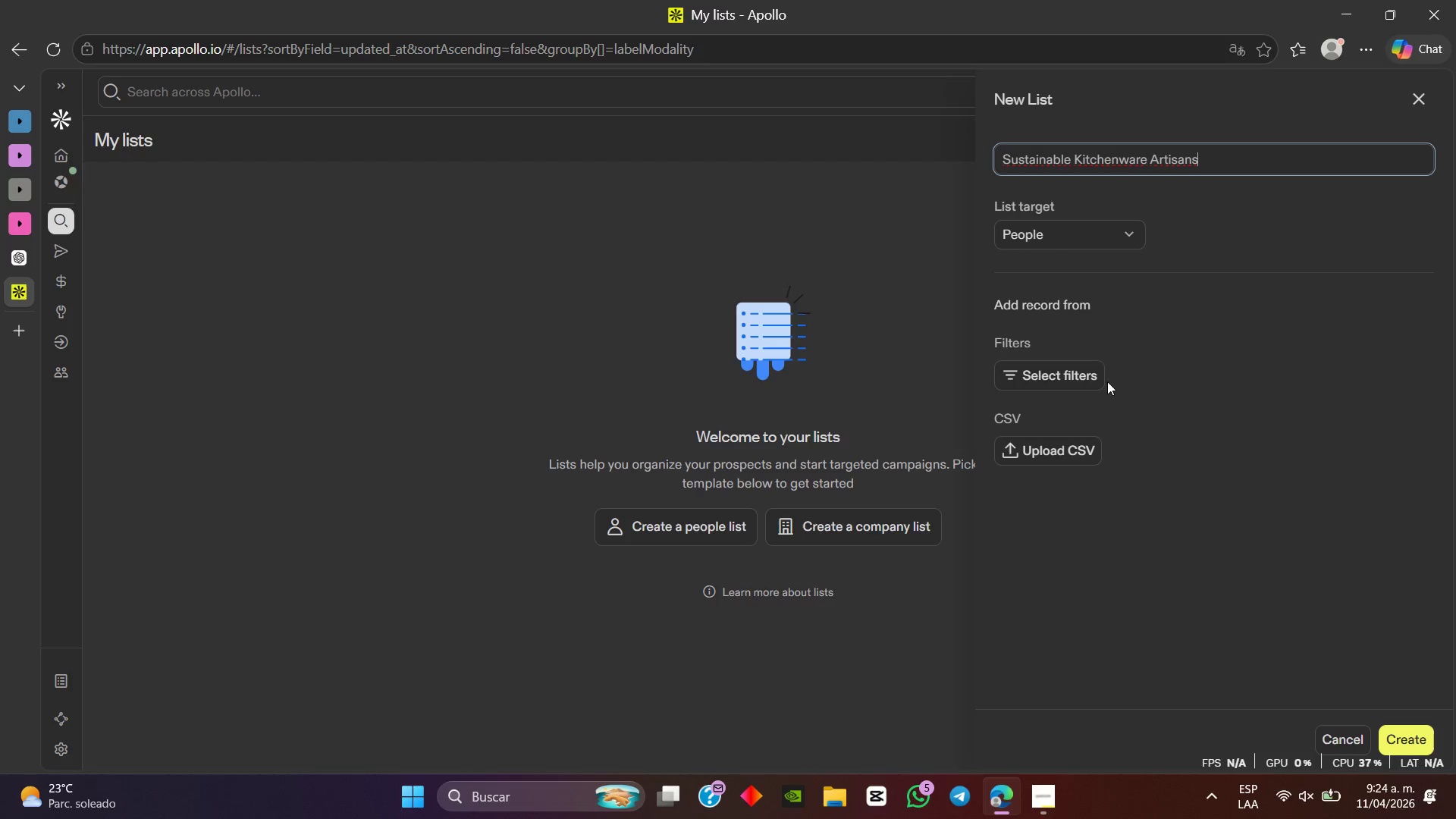 
left_click([1046, 376])
 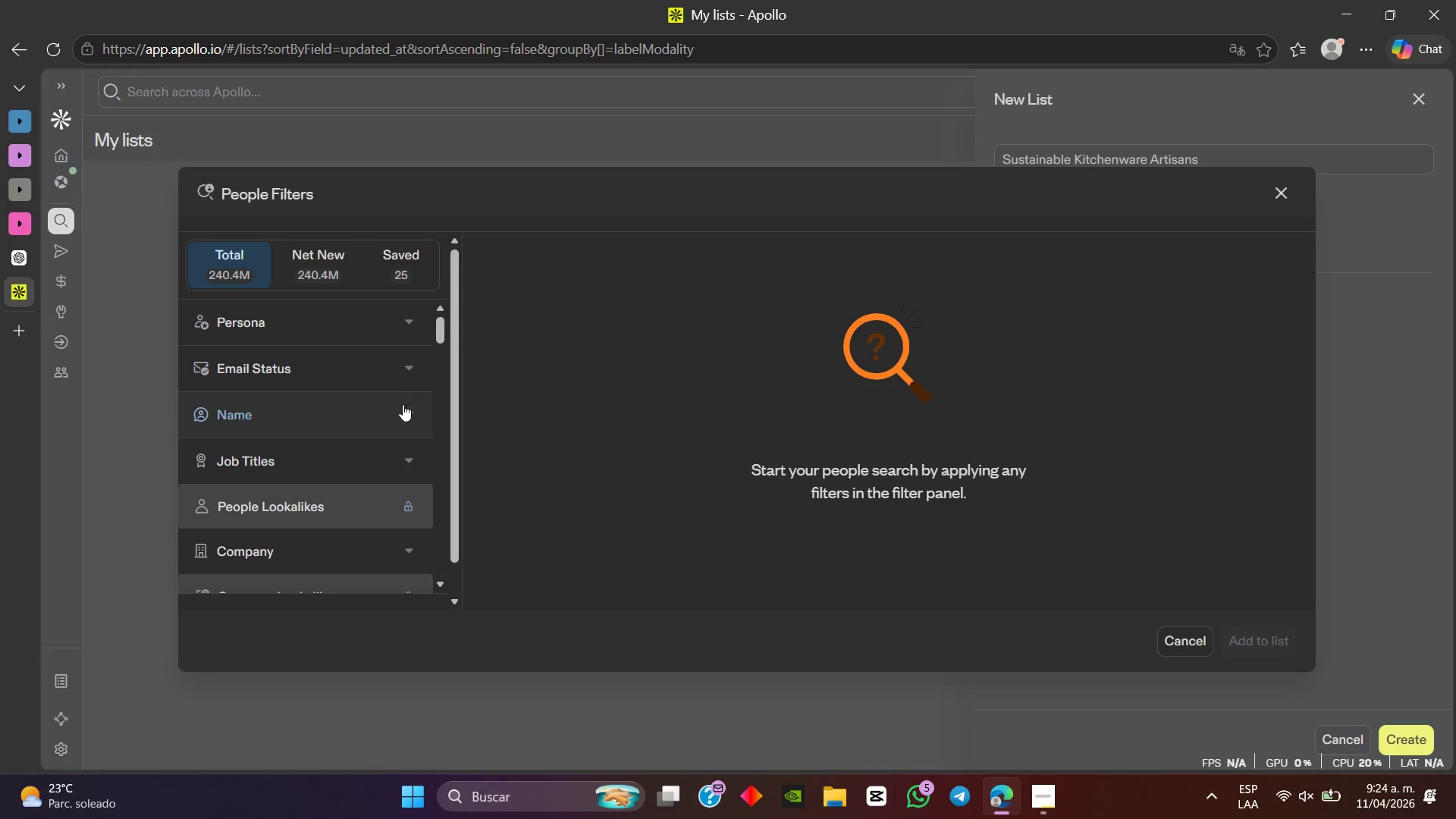 
wait(5.69)
 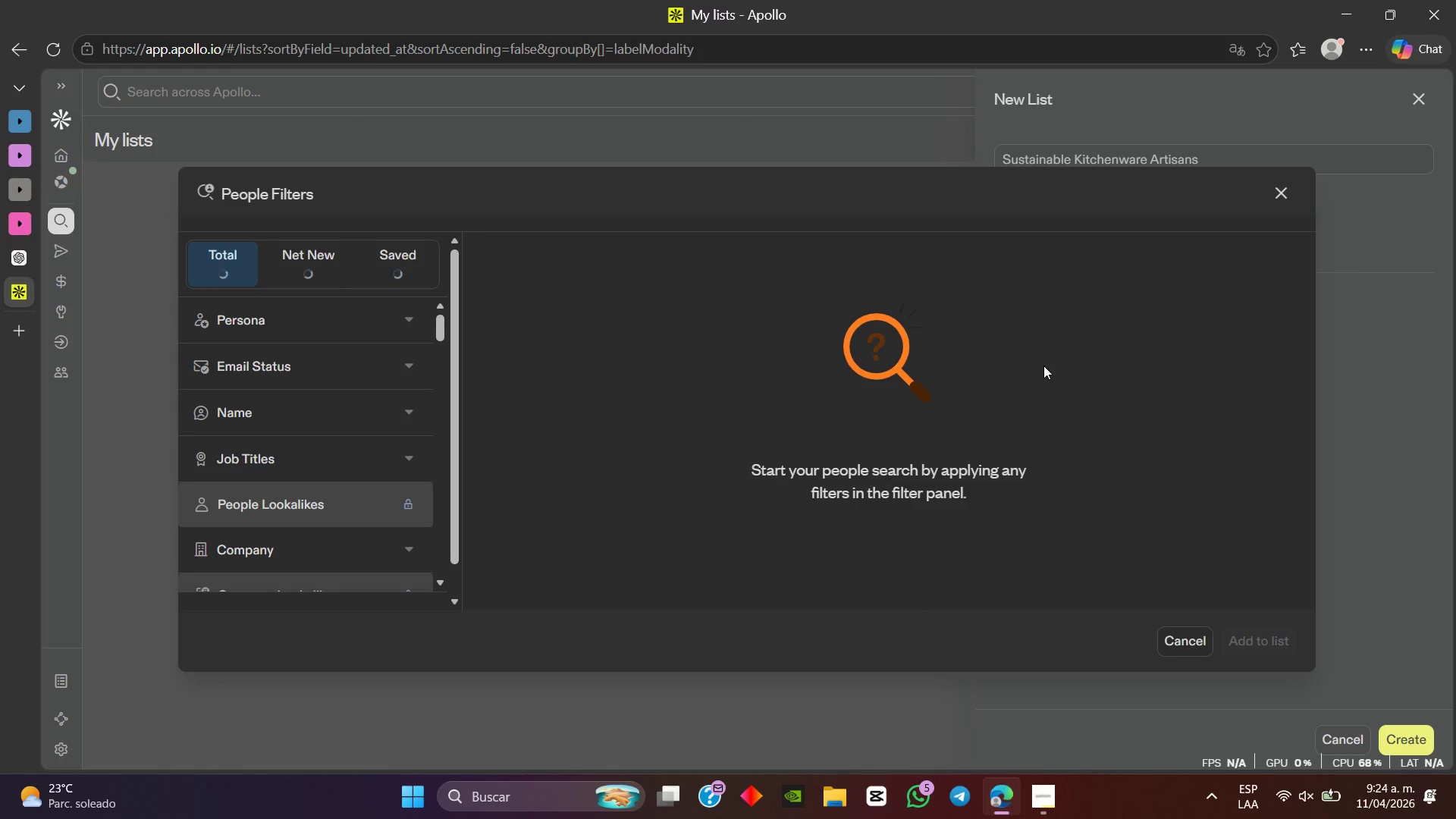 
scroll: coordinate [411, 422], scroll_direction: none, amount: 0.0
 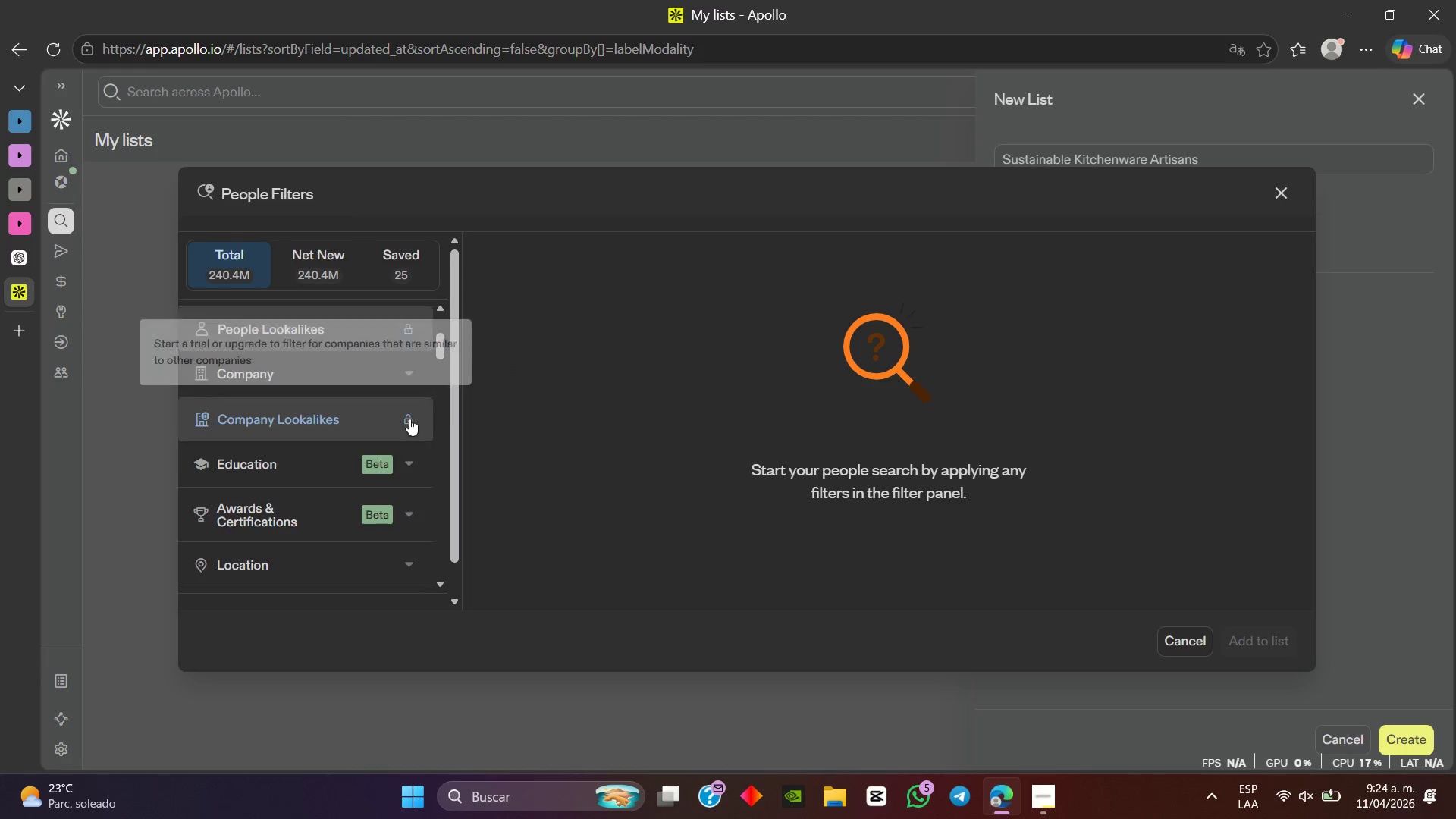 
scroll: coordinate [410, 419], scroll_direction: down, amount: 1.0
 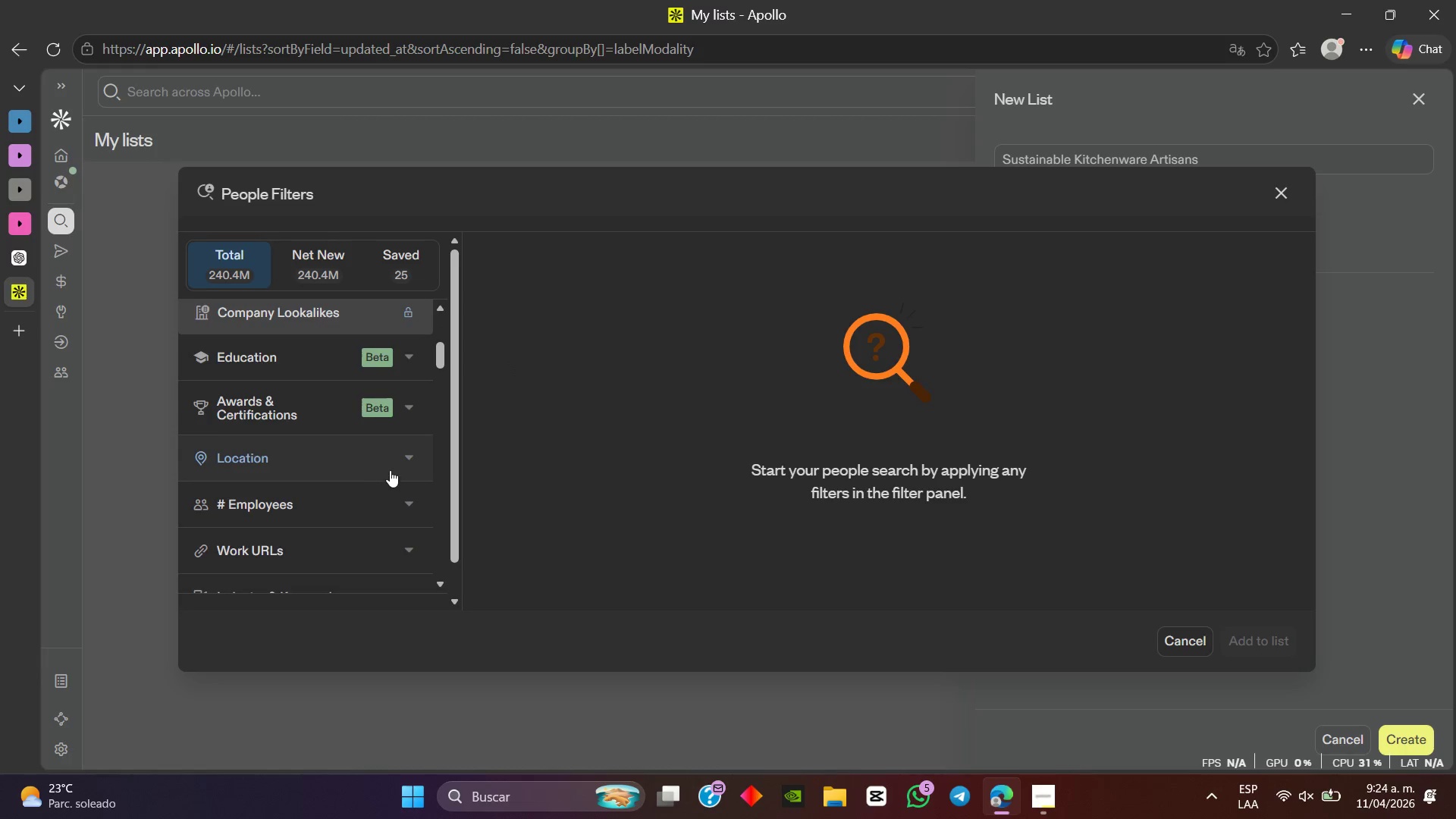 
scroll: coordinate [392, 461], scroll_direction: up, amount: 3.0
 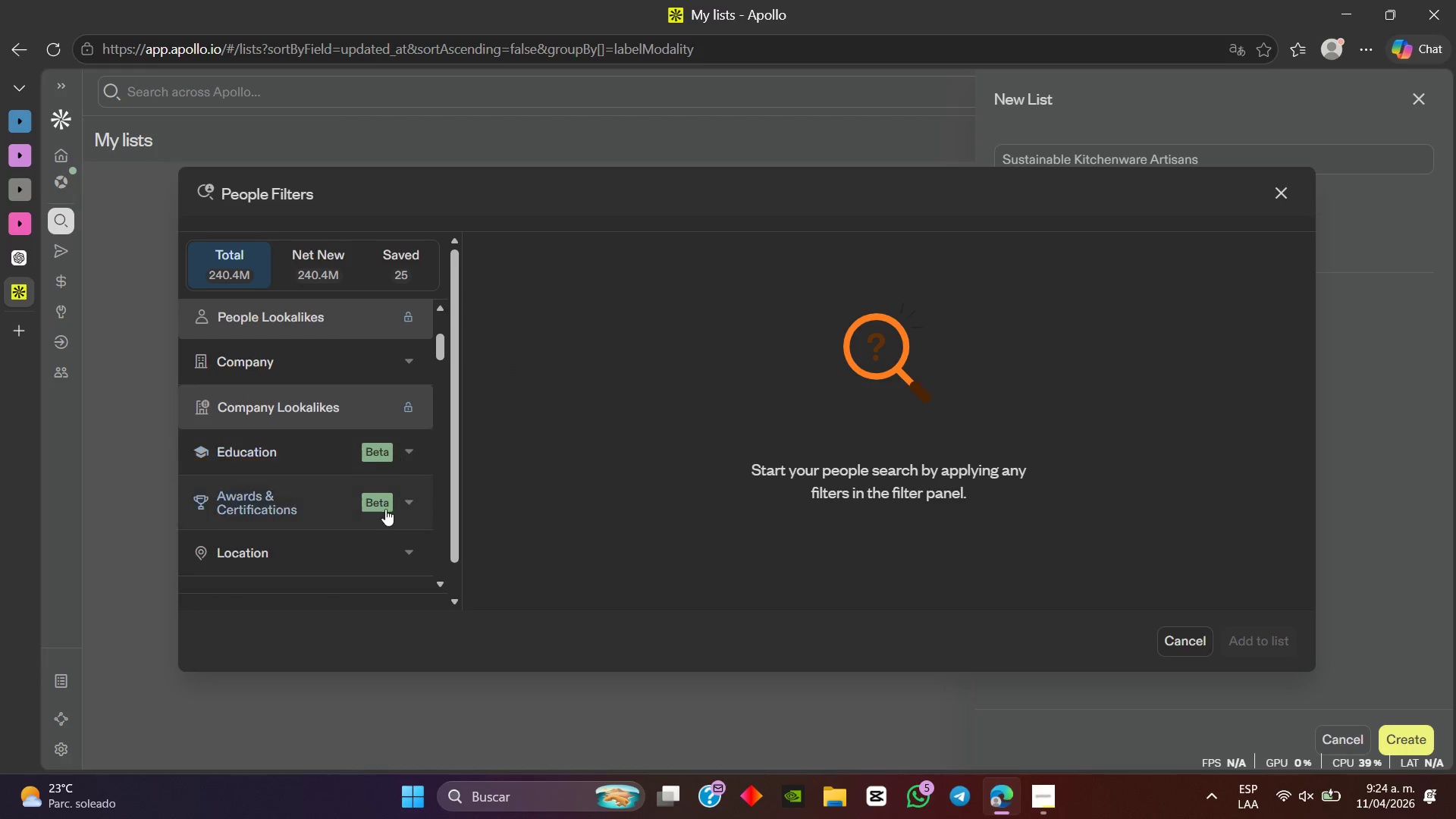 
scroll: coordinate [385, 509], scroll_direction: down, amount: 1.0
 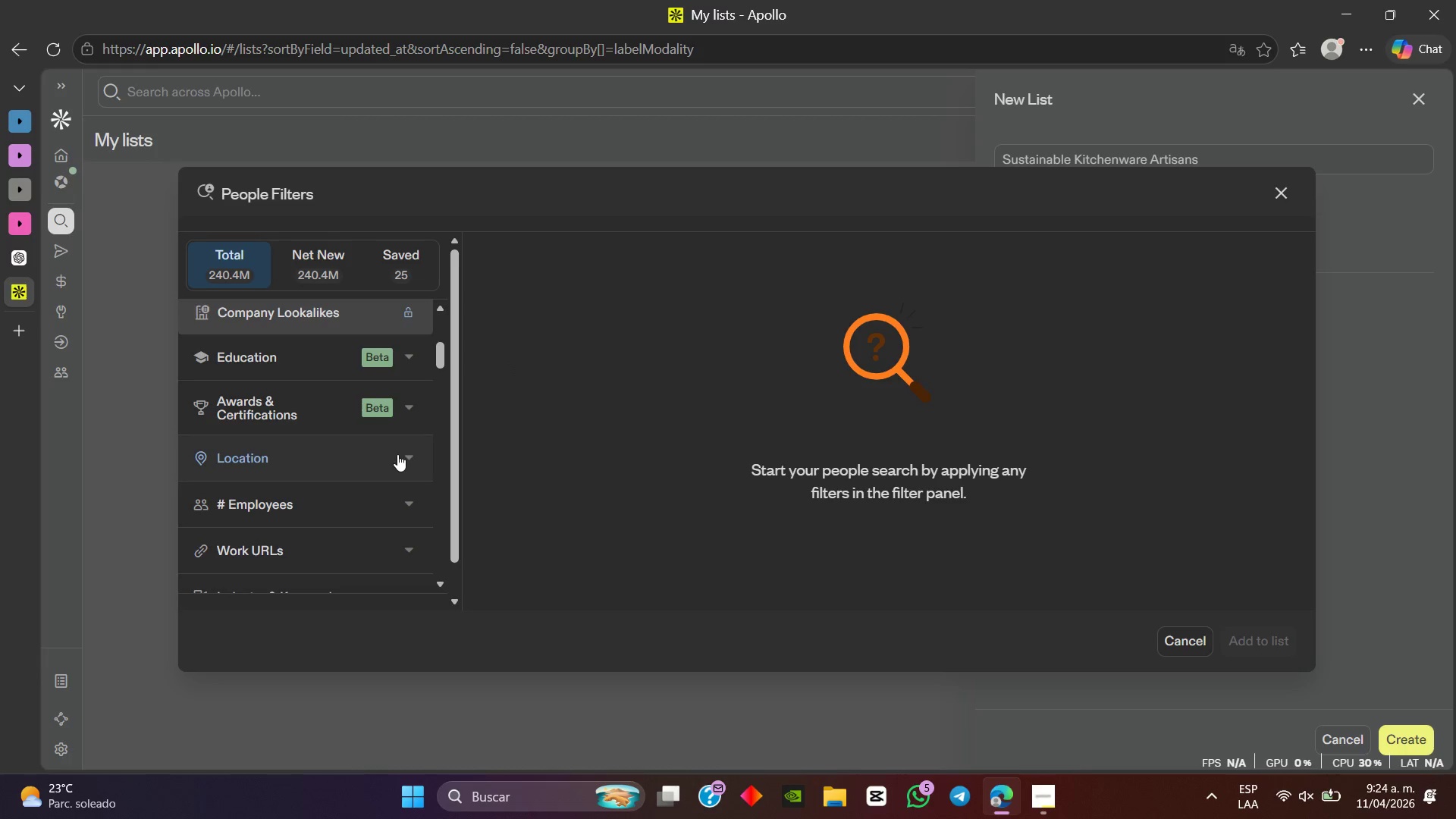 
left_click([397, 454])
 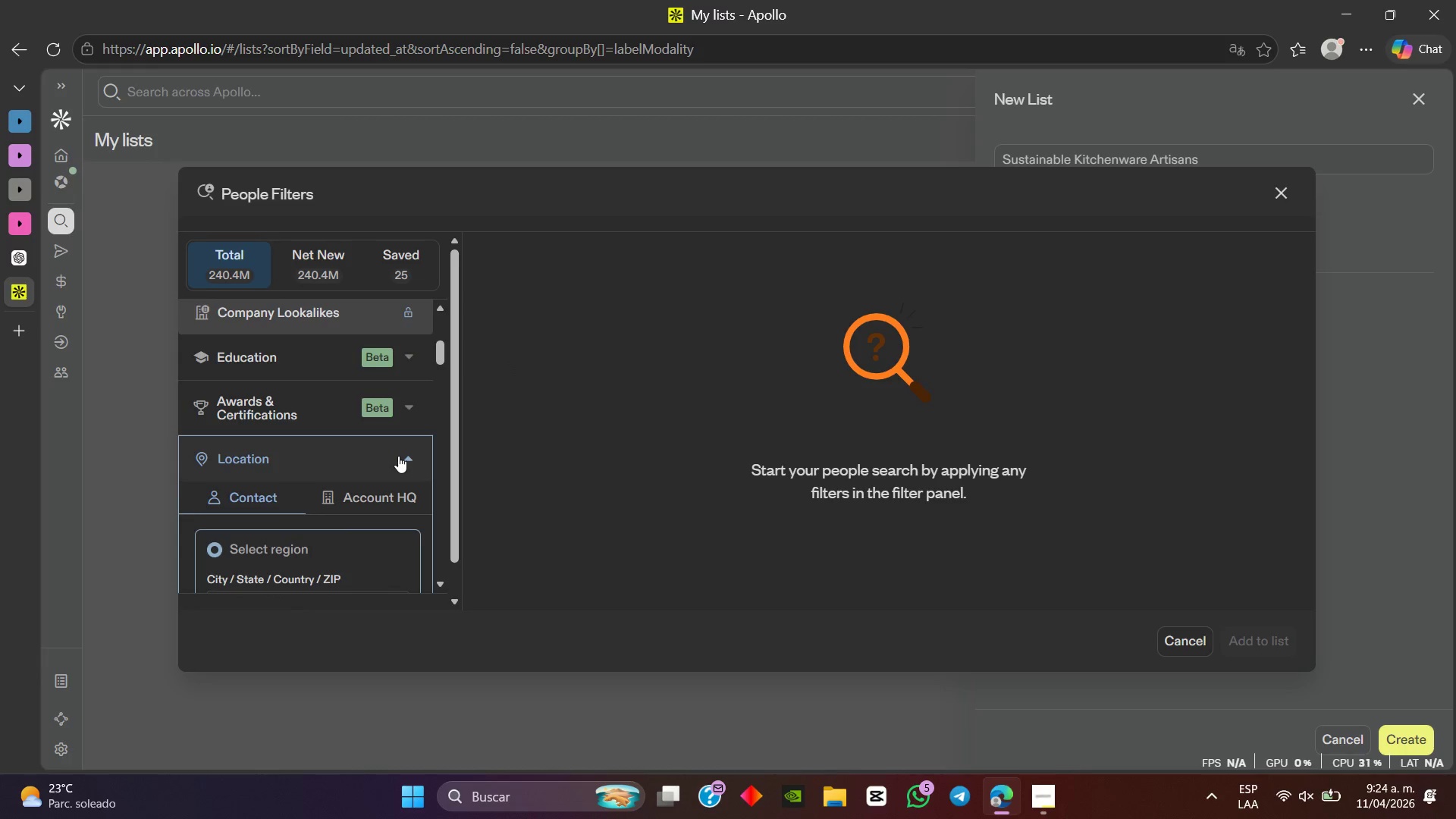 
scroll: coordinate [398, 456], scroll_direction: down, amount: 2.0
 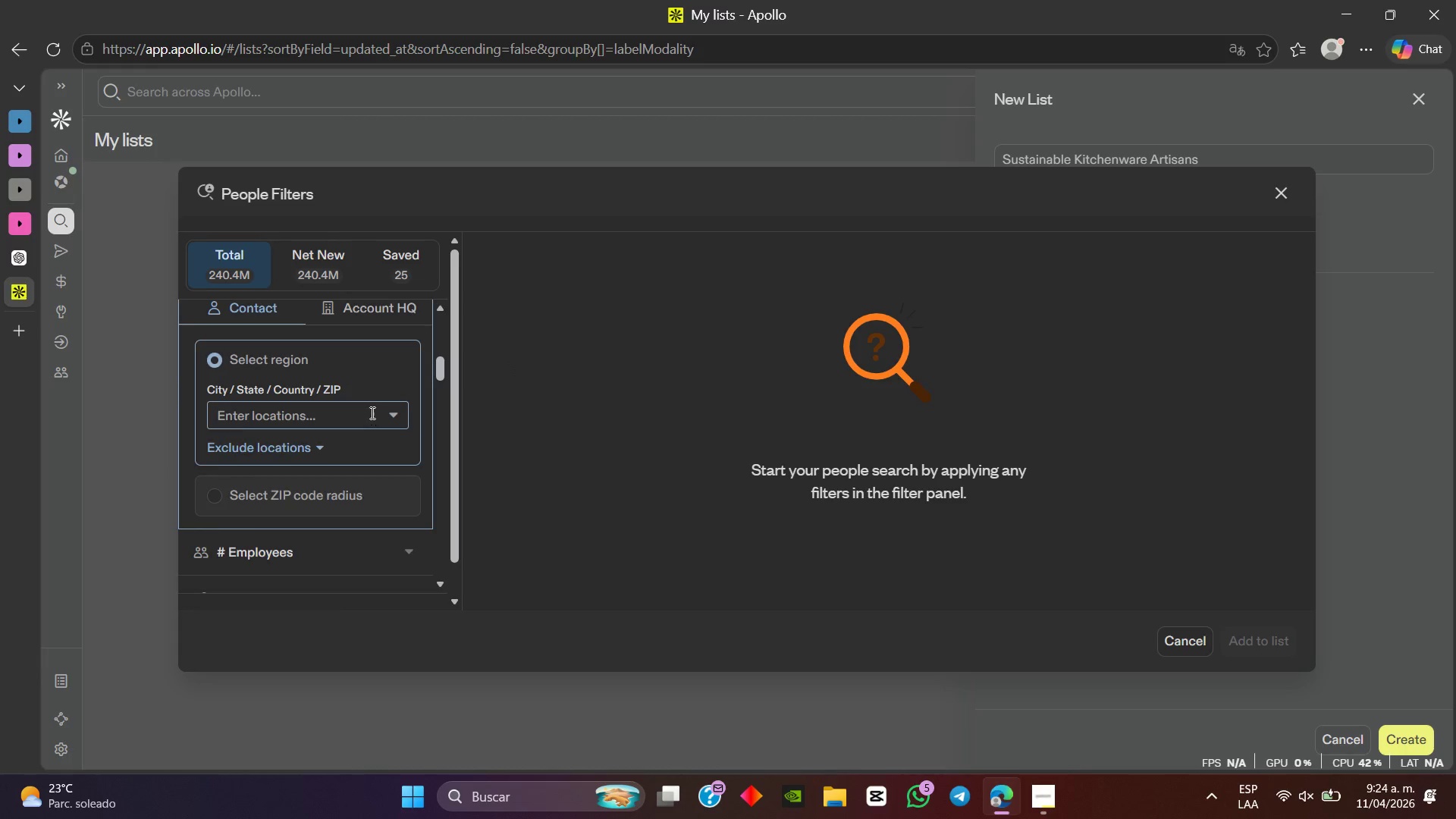 
left_click([371, 413])
 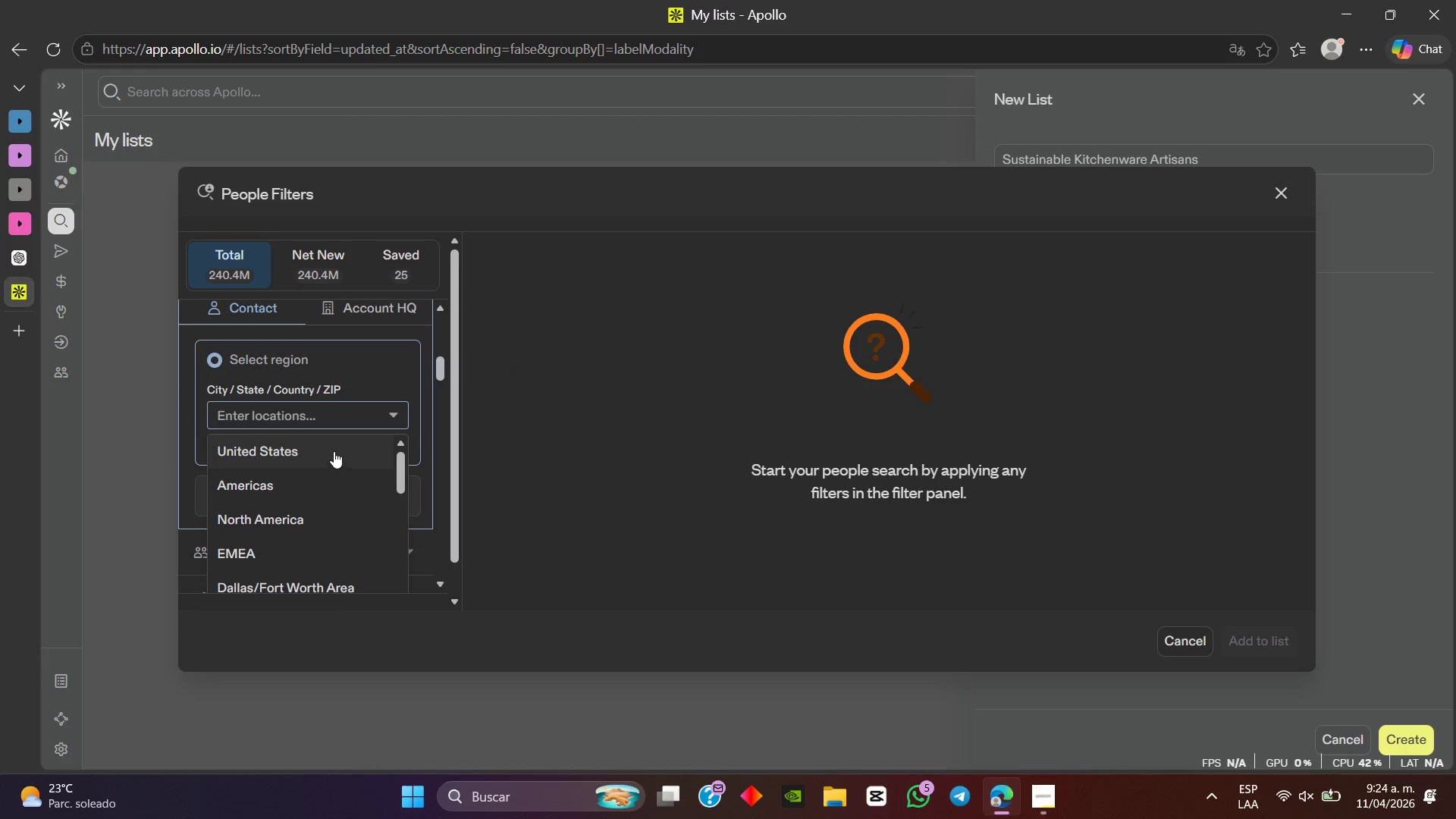 
left_click([334, 451])
 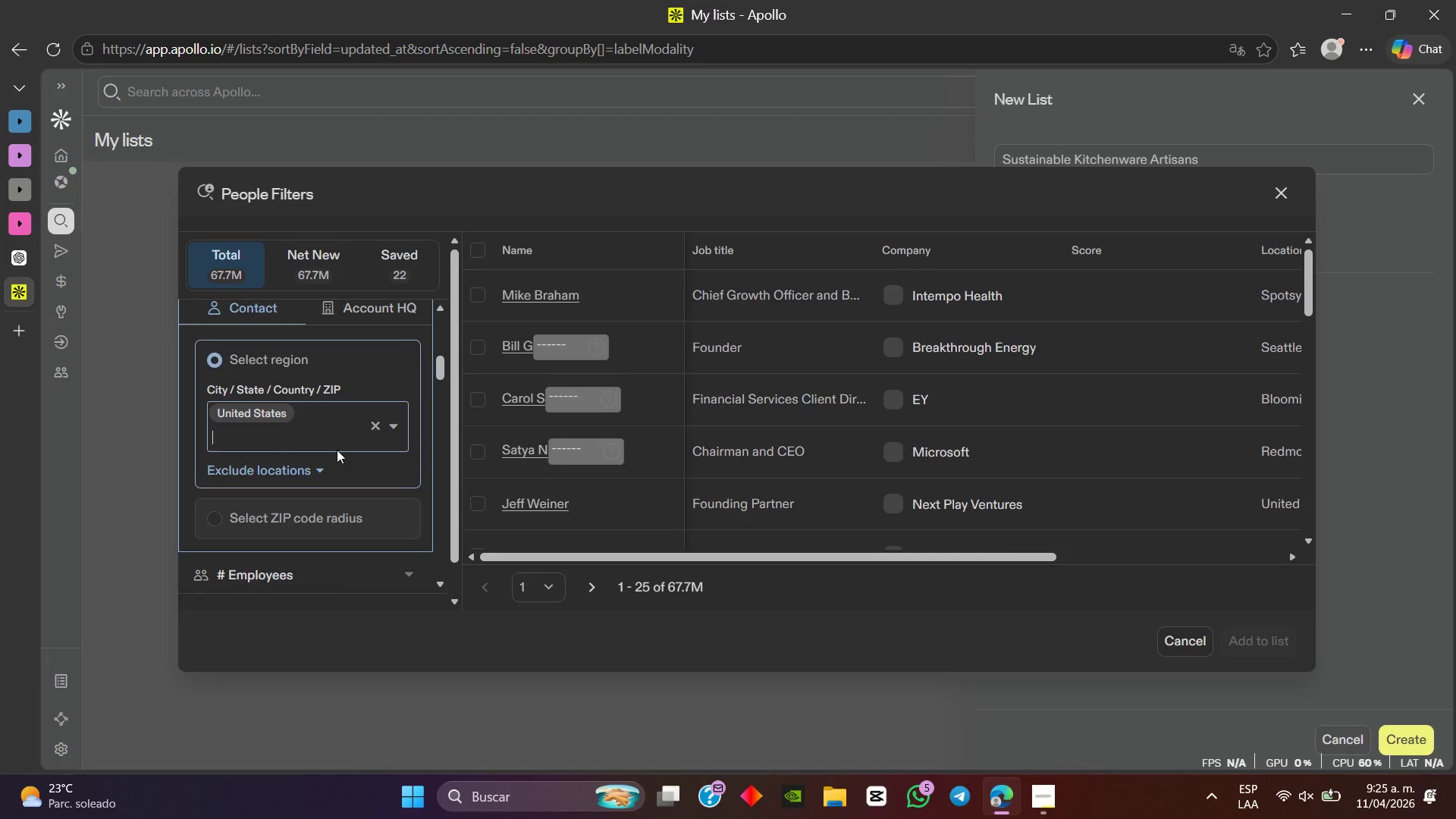 
type(can)
 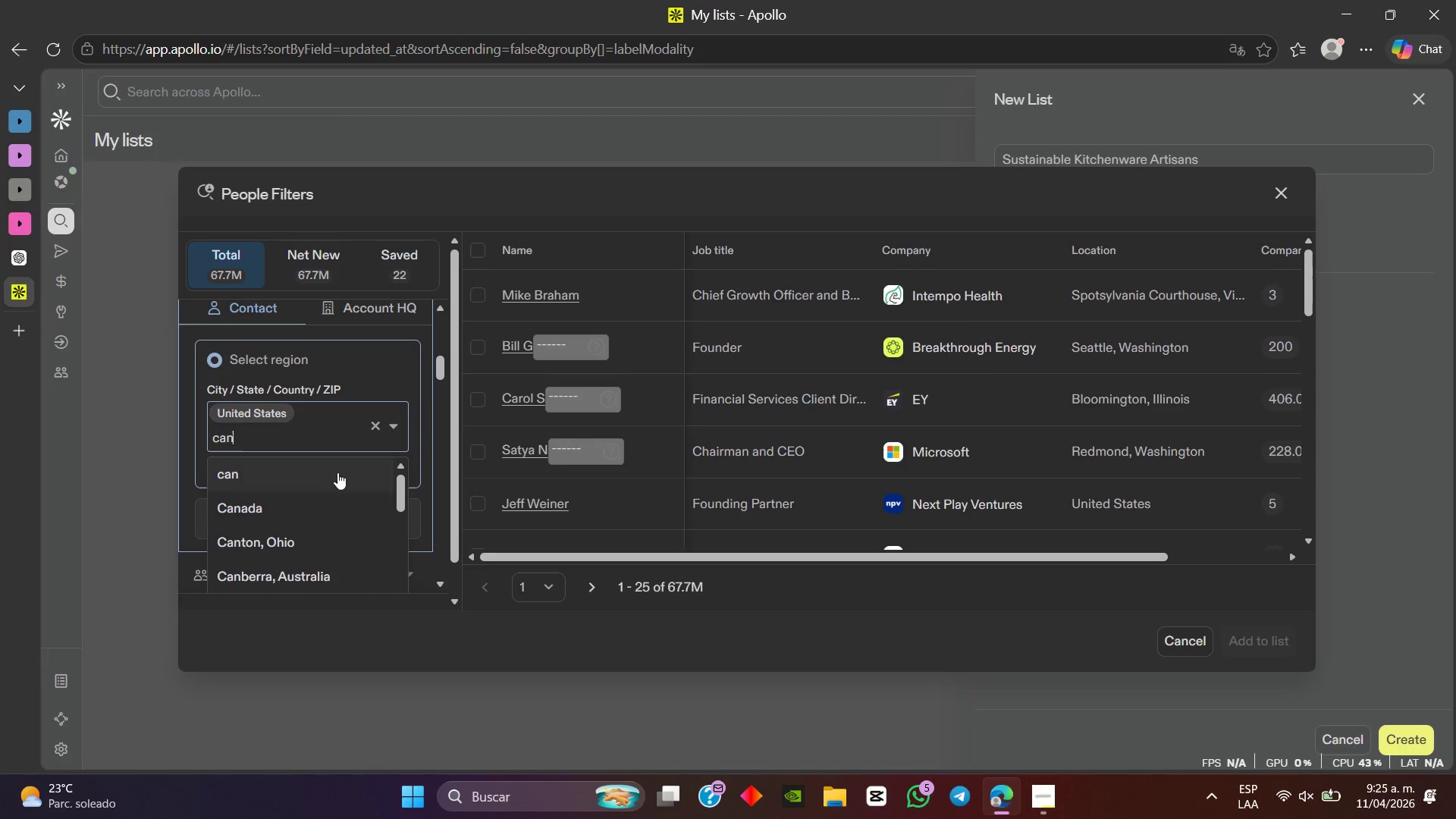 
left_click([337, 501])
 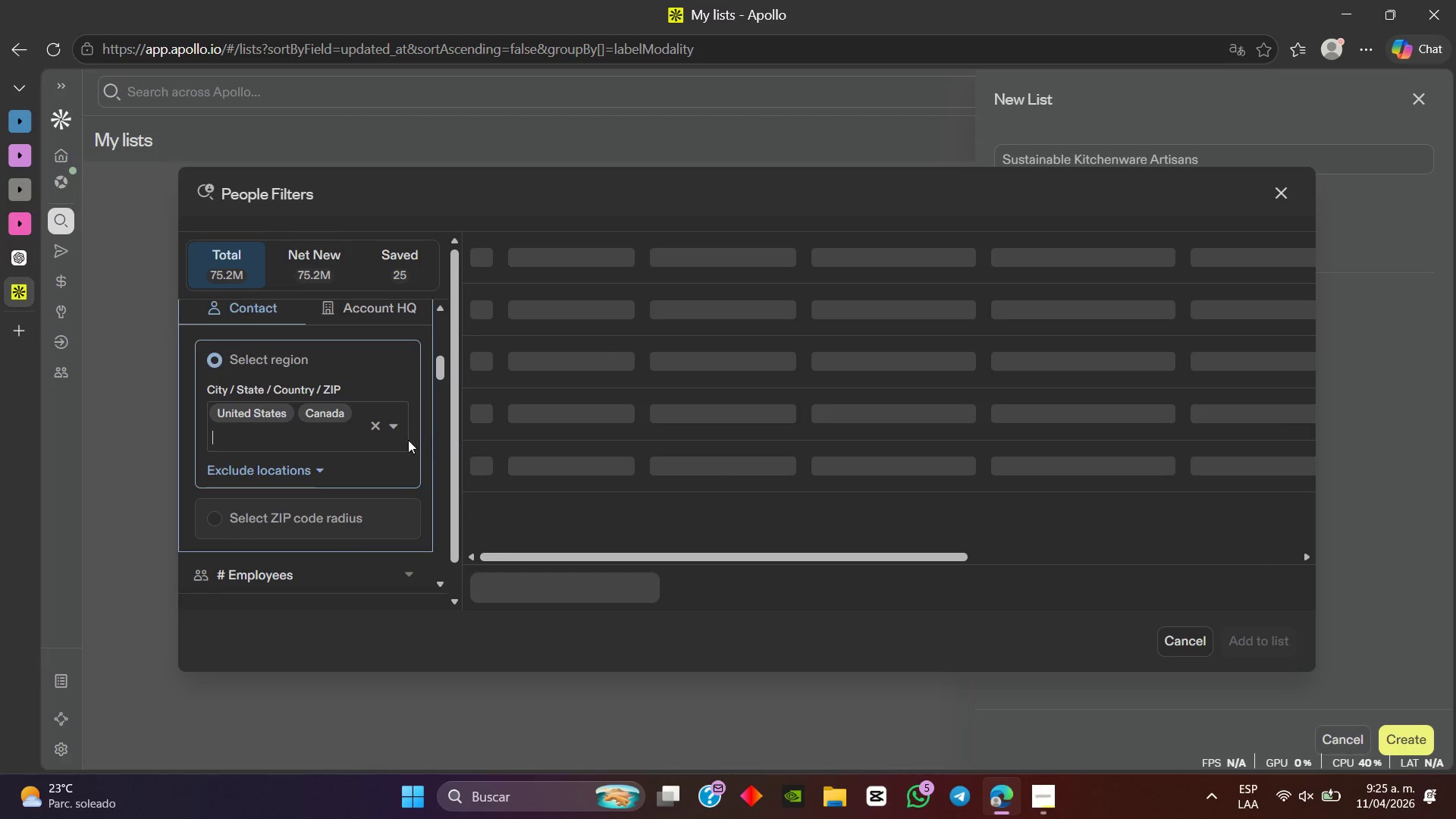 
scroll: coordinate [384, 421], scroll_direction: up, amount: 6.0
 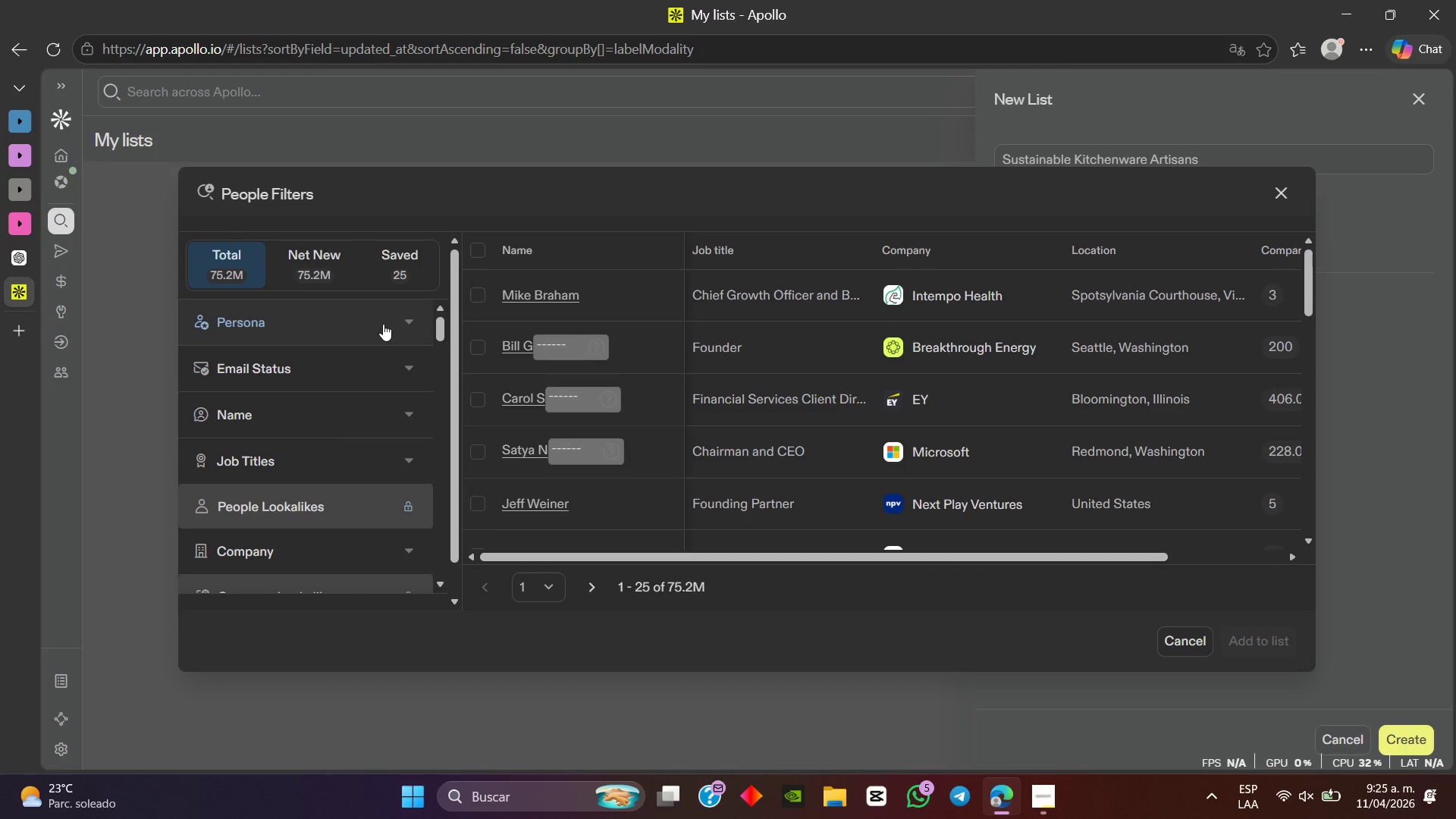 
left_click([385, 325])
 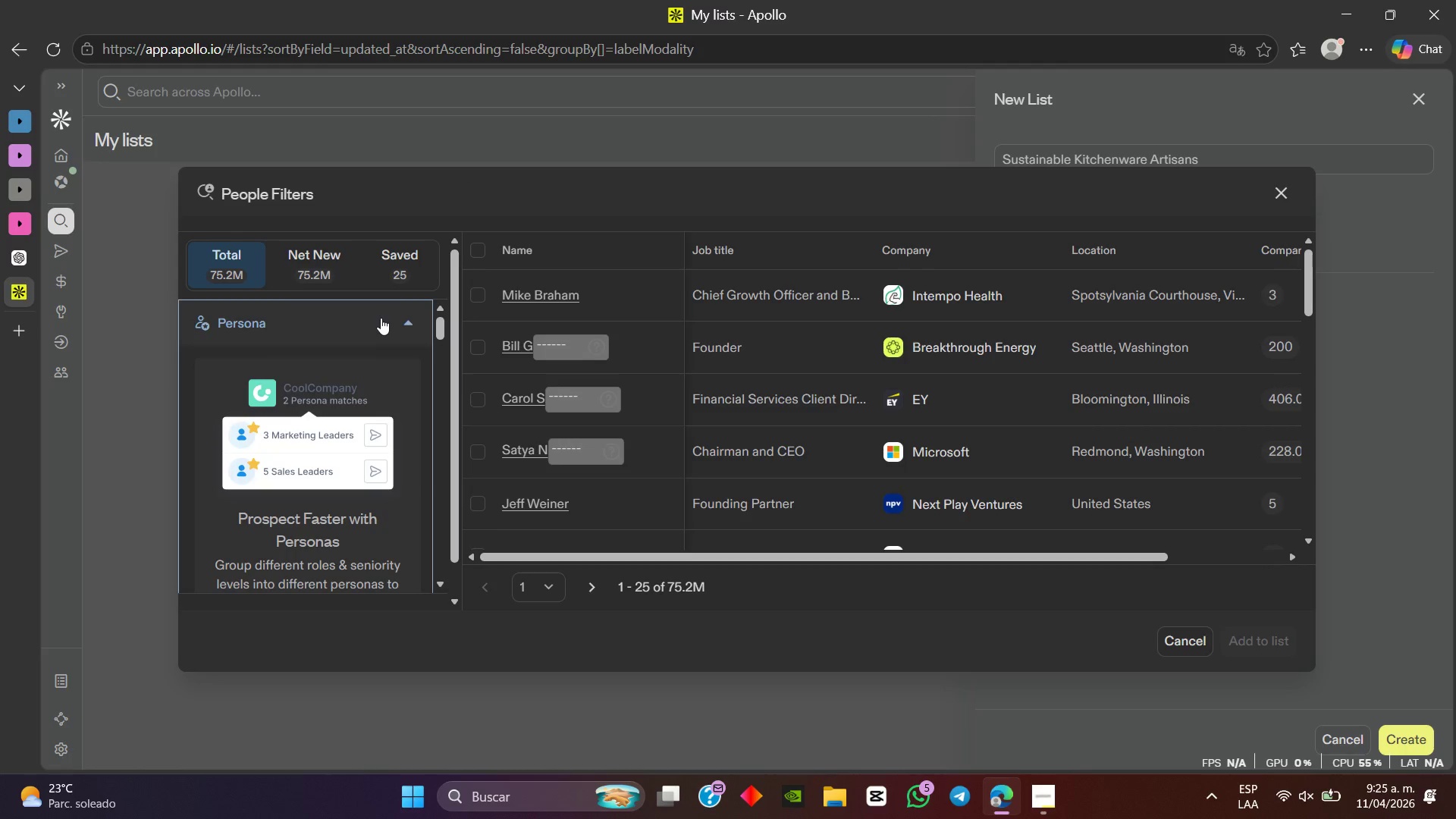 
left_click([381, 318])
 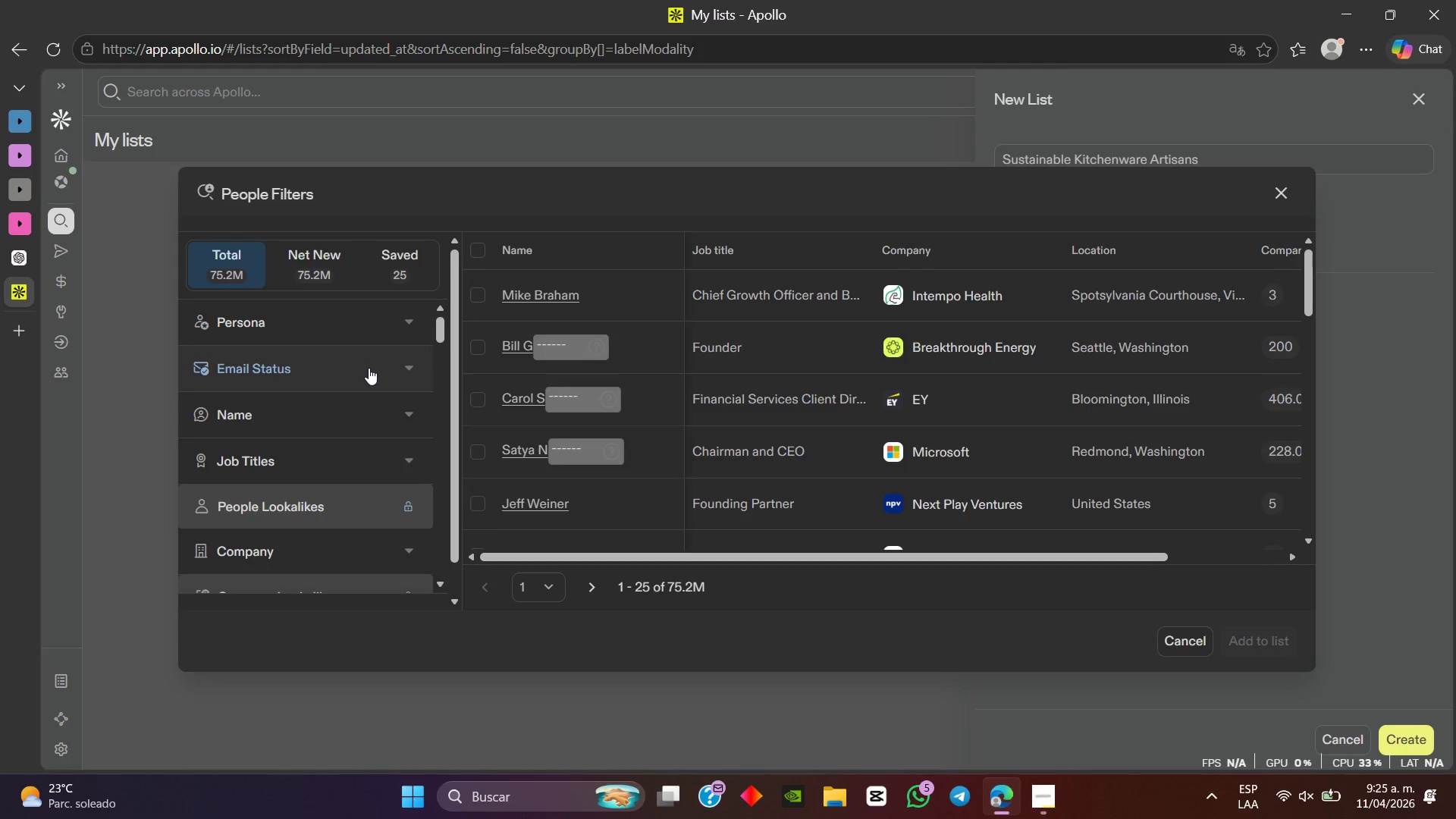 
scroll: coordinate [360, 336], scroll_direction: none, amount: 0.0
 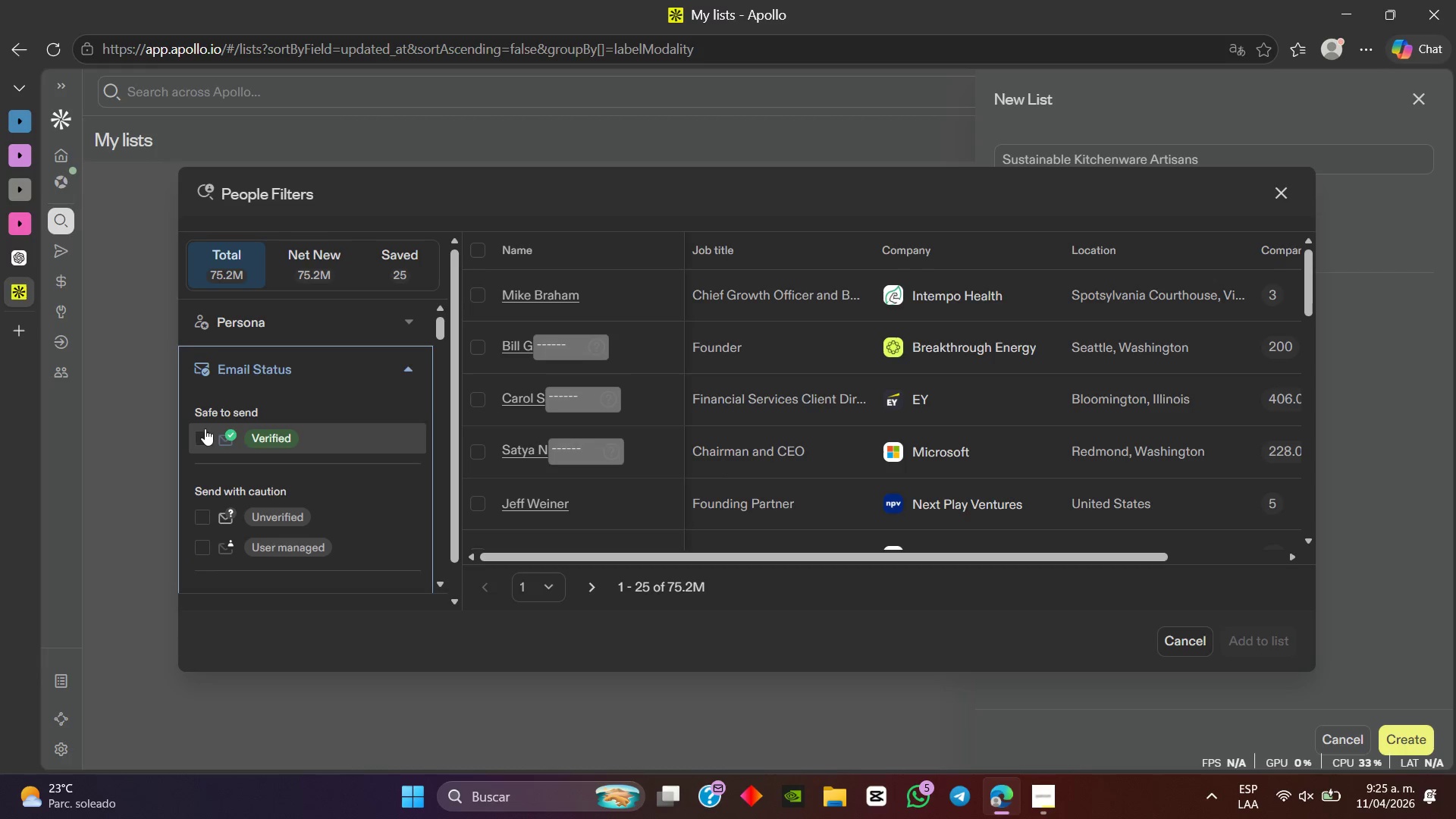 
left_click([204, 432])
 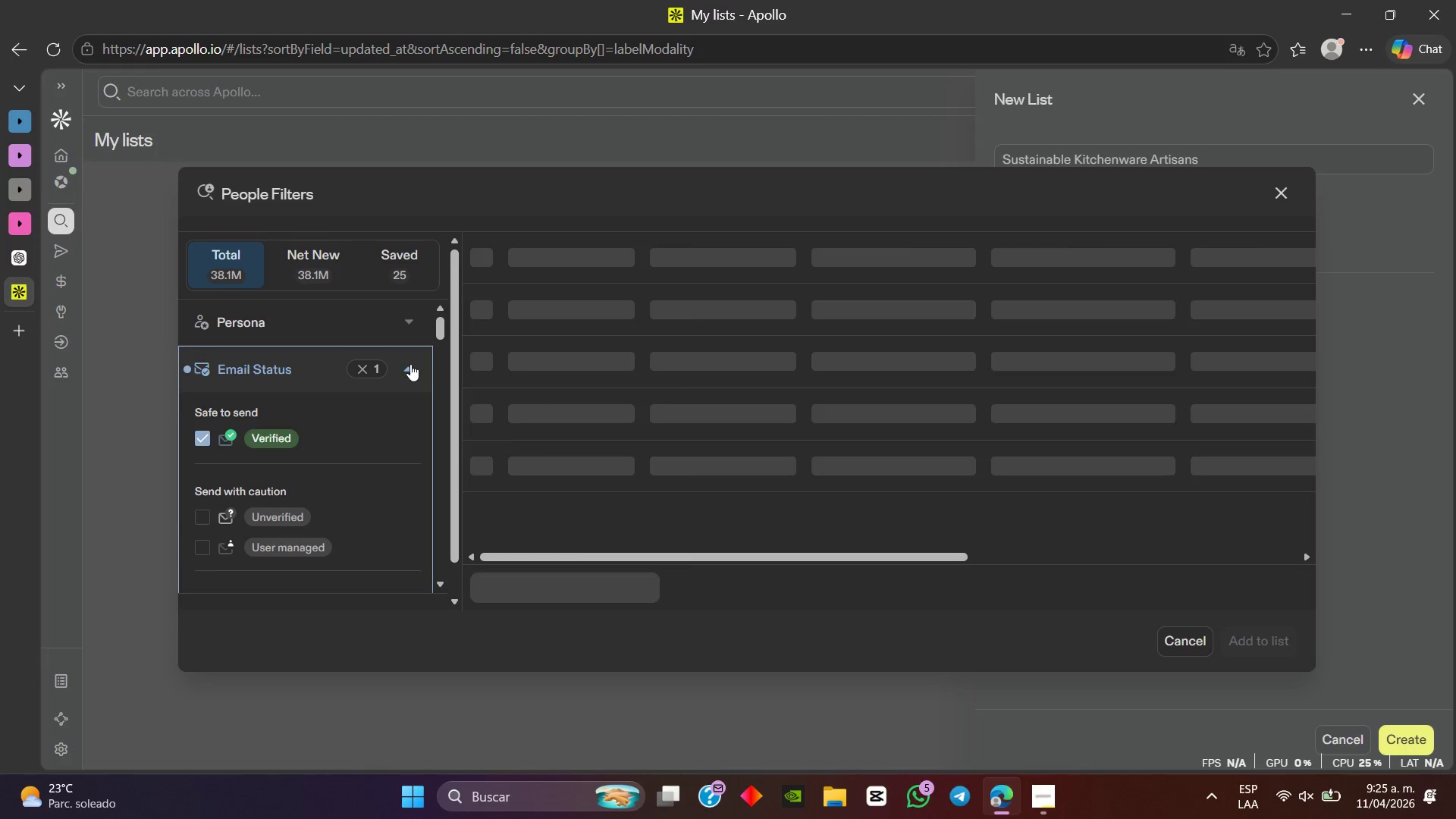 
left_click([411, 364])
 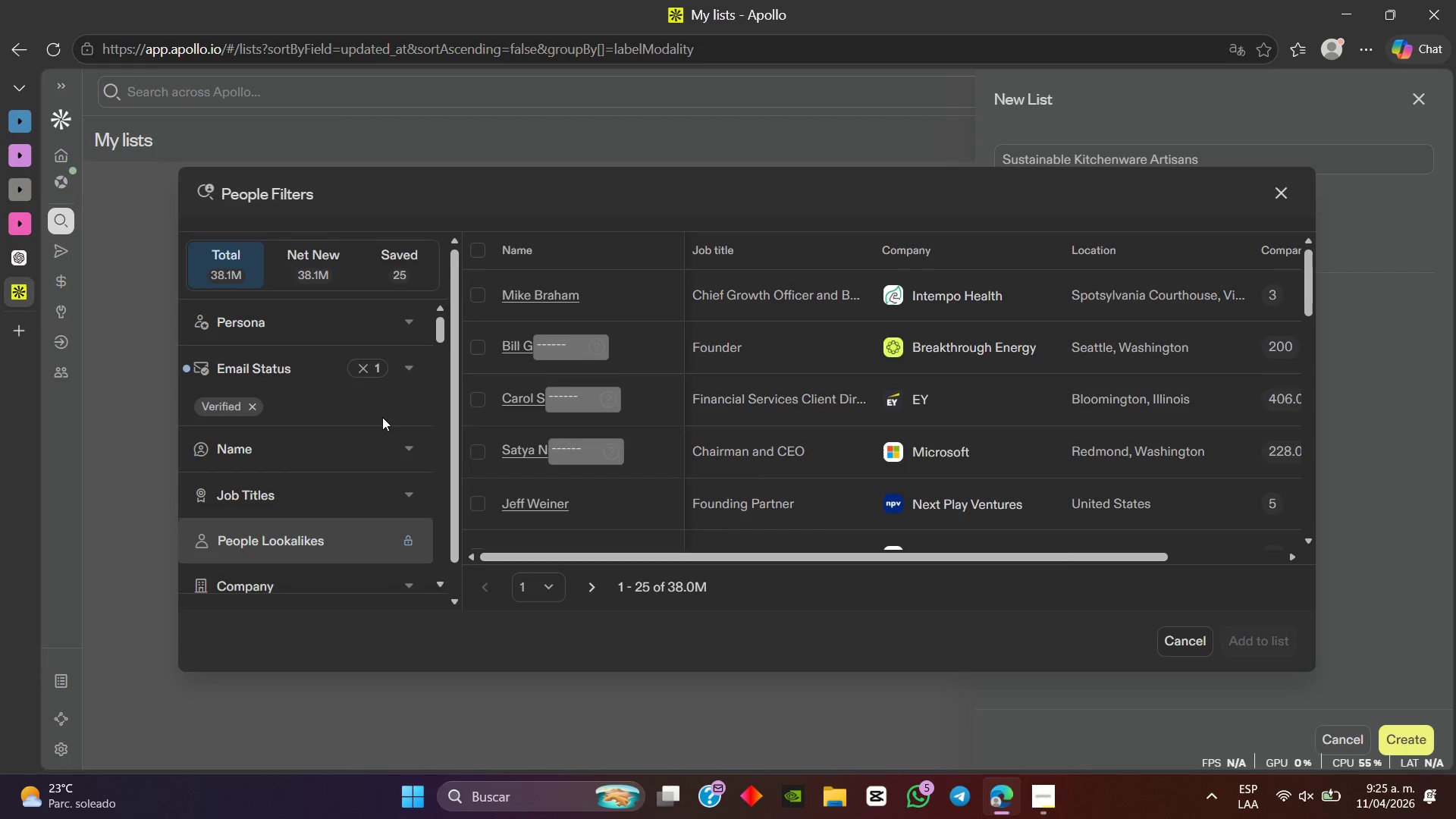 
scroll: coordinate [403, 398], scroll_direction: down, amount: 3.0
 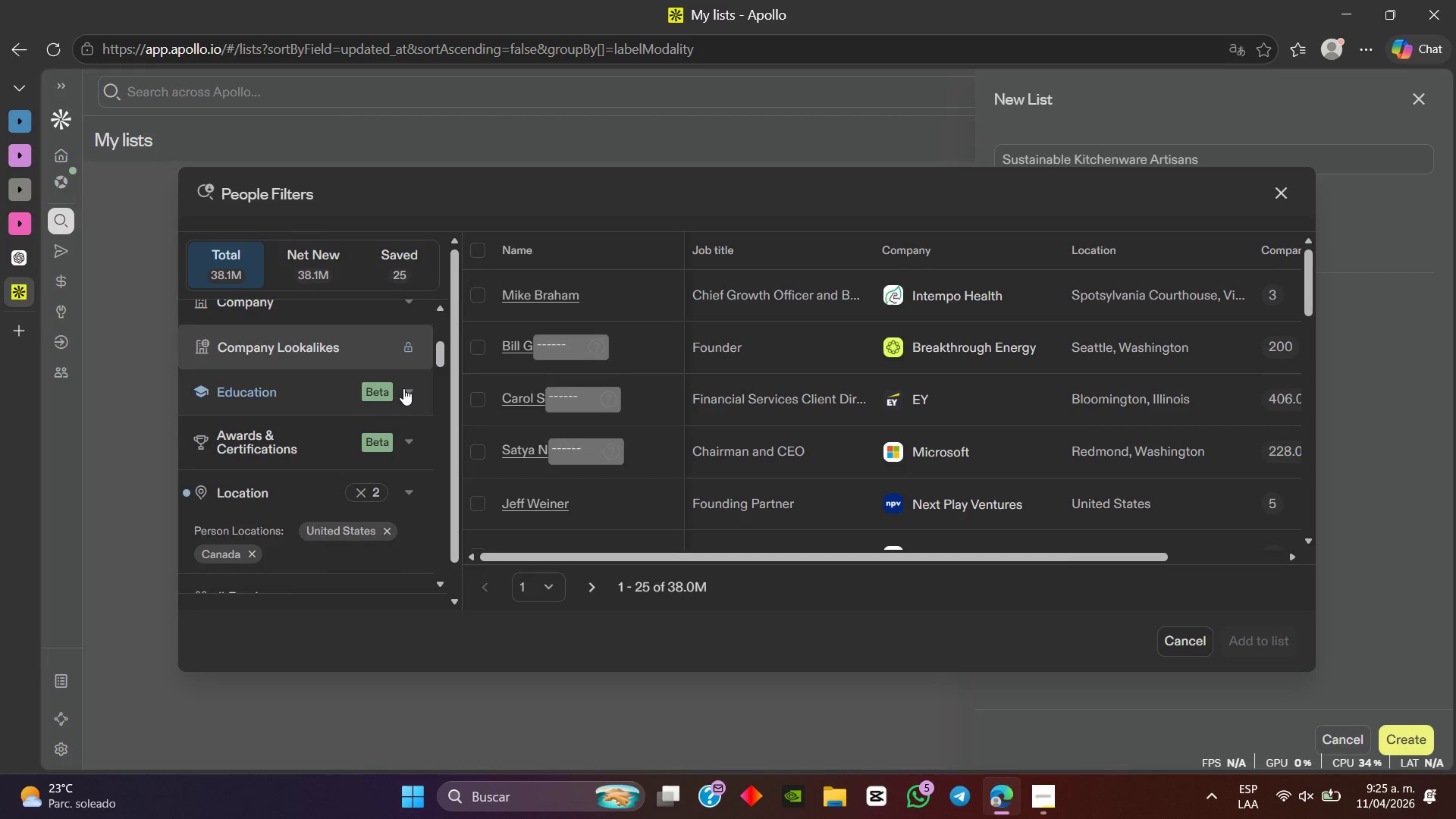 
scroll: coordinate [403, 388], scroll_direction: up, amount: 2.0
 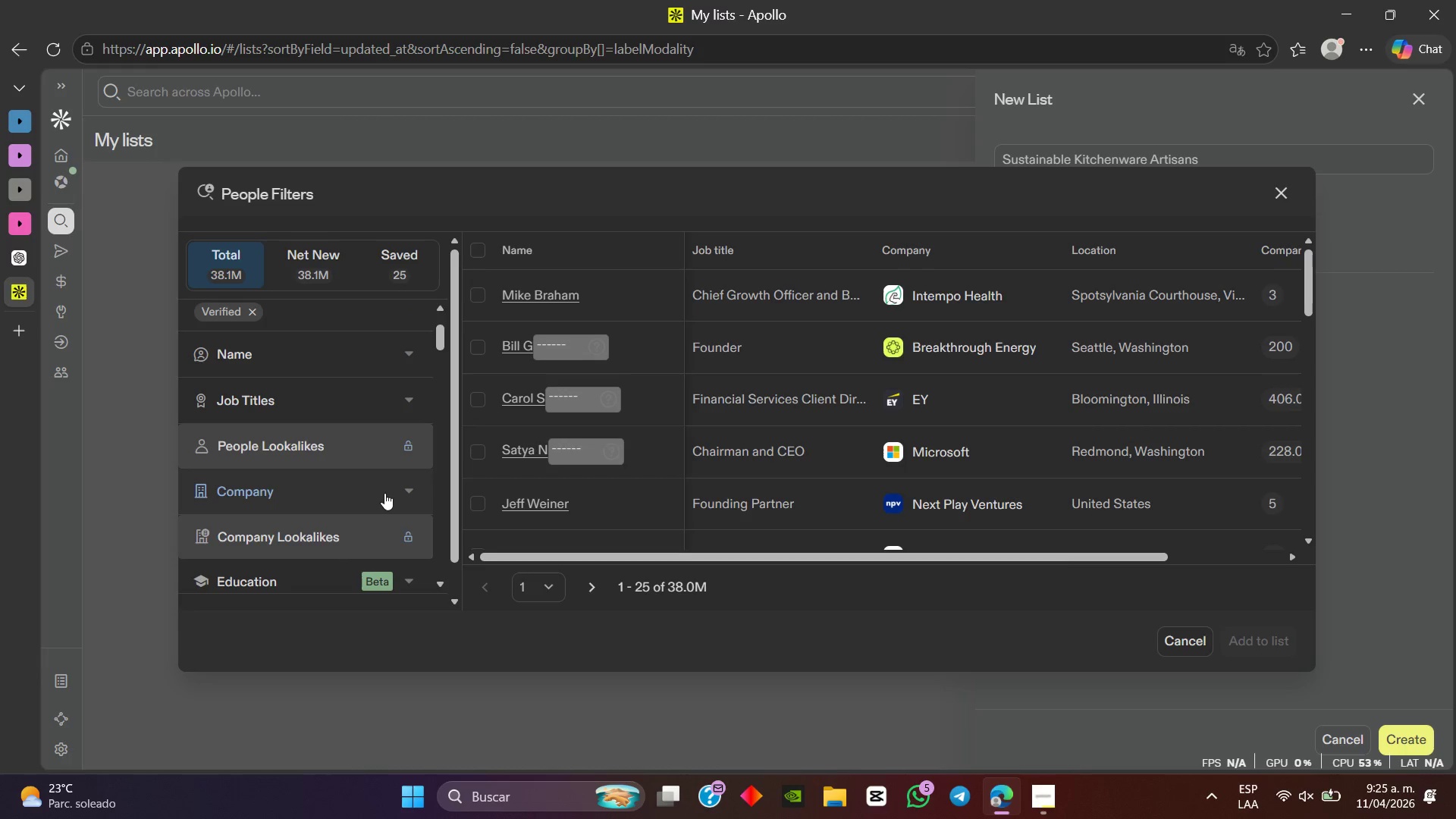 
left_click([384, 493])
 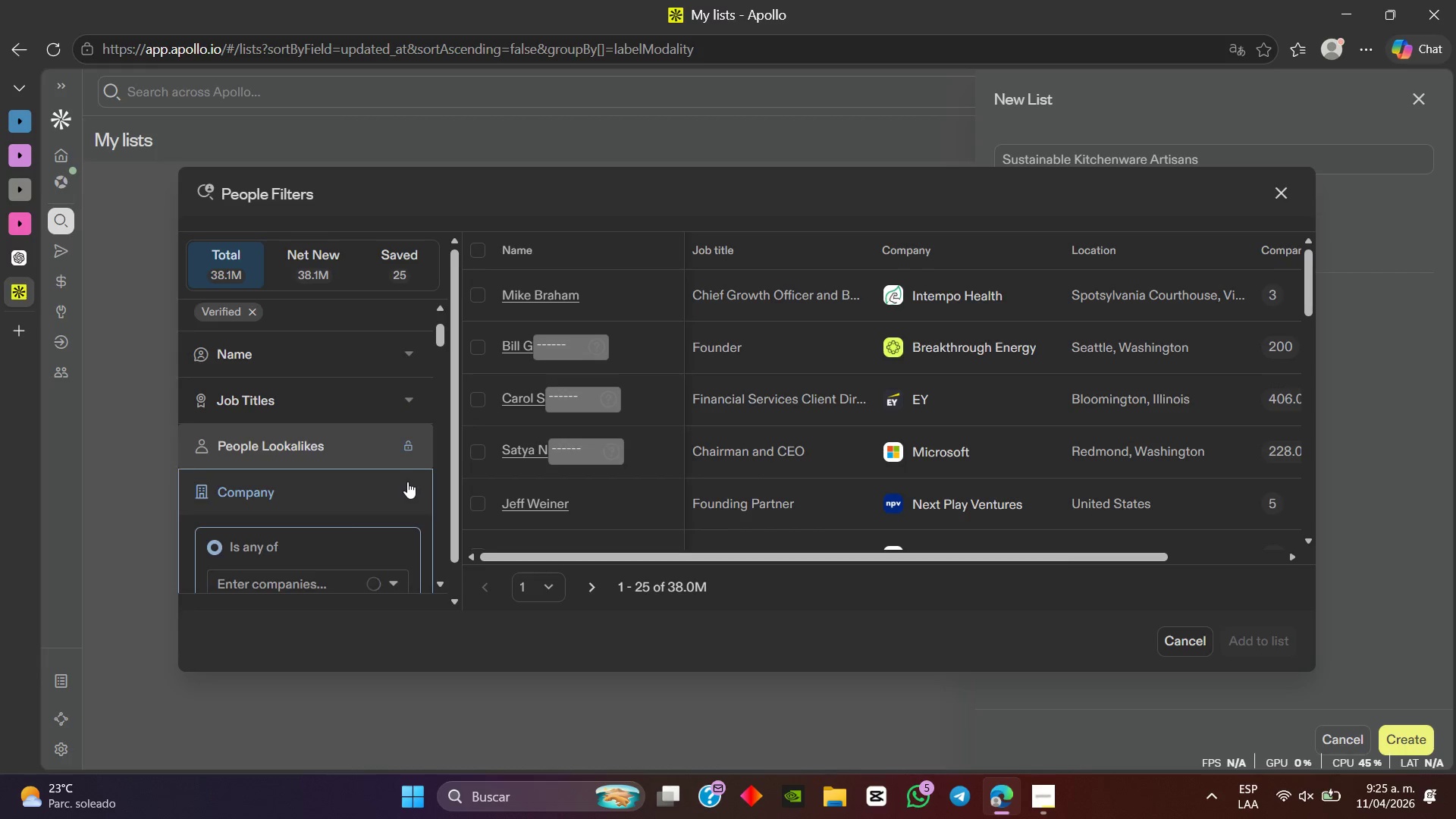 
scroll: coordinate [395, 408], scroll_direction: down, amount: 3.0
 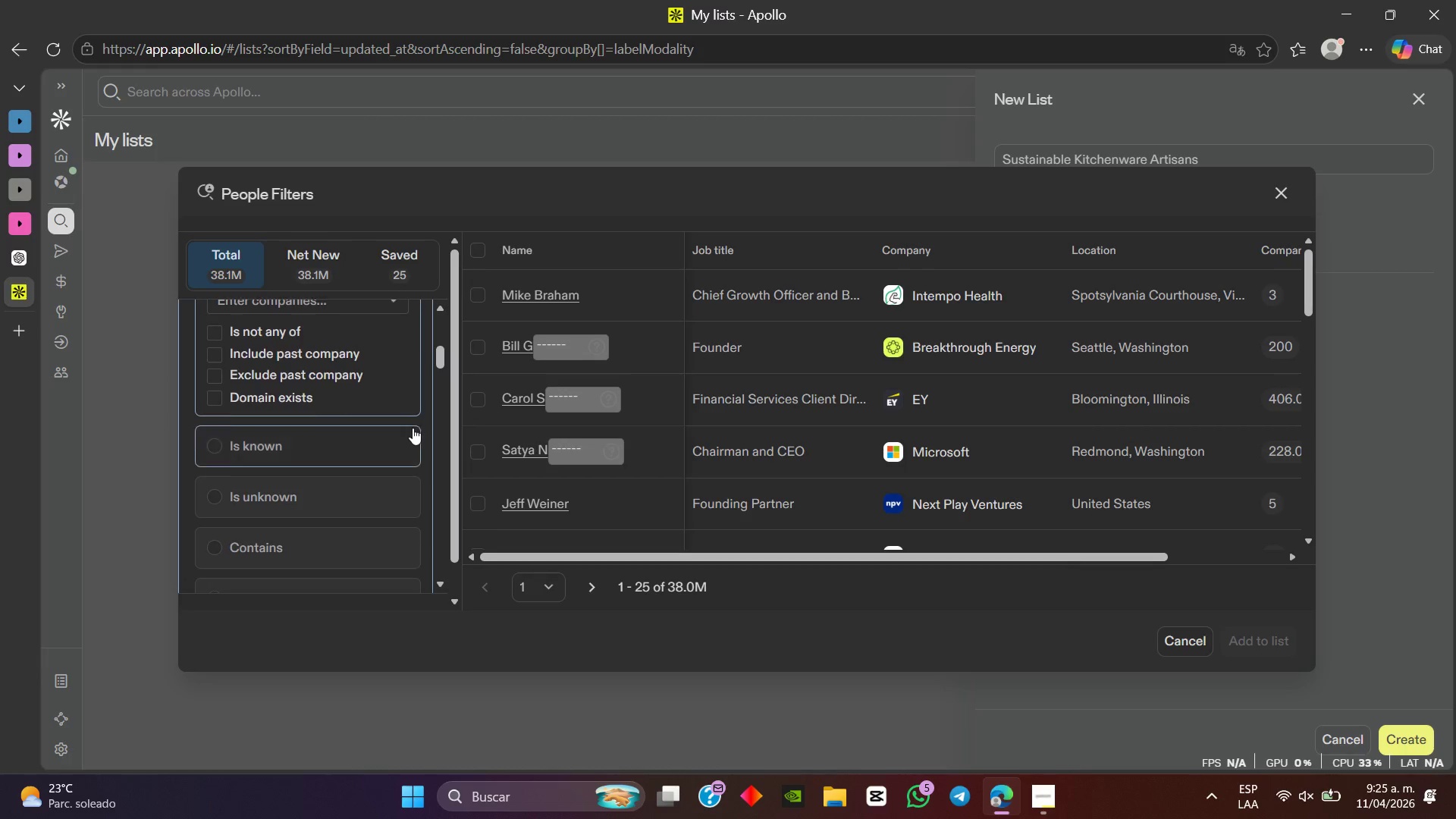 
scroll: coordinate [394, 361], scroll_direction: up, amount: 2.0
 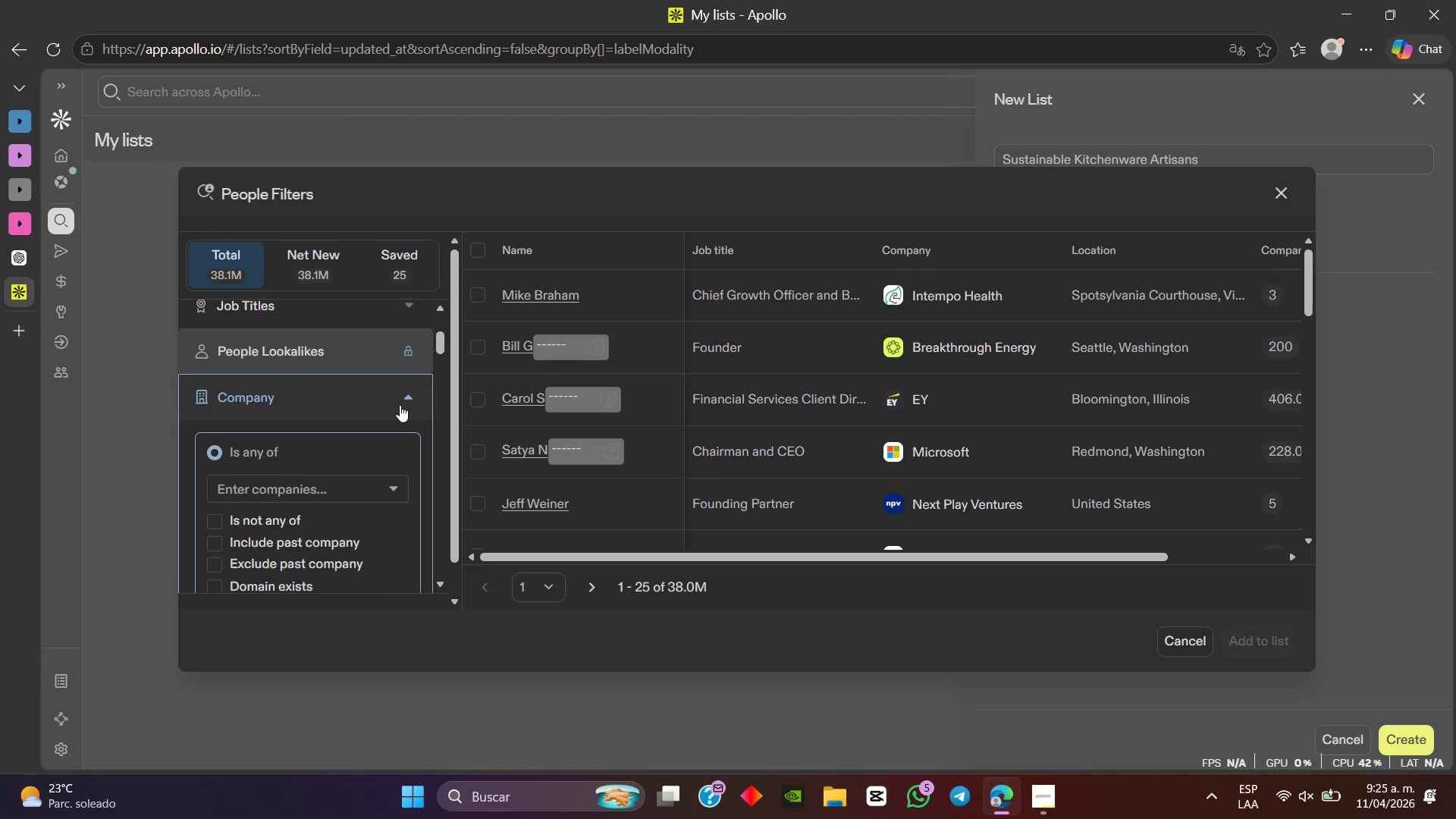 
scroll: coordinate [394, 432], scroll_direction: down, amount: 3.0
 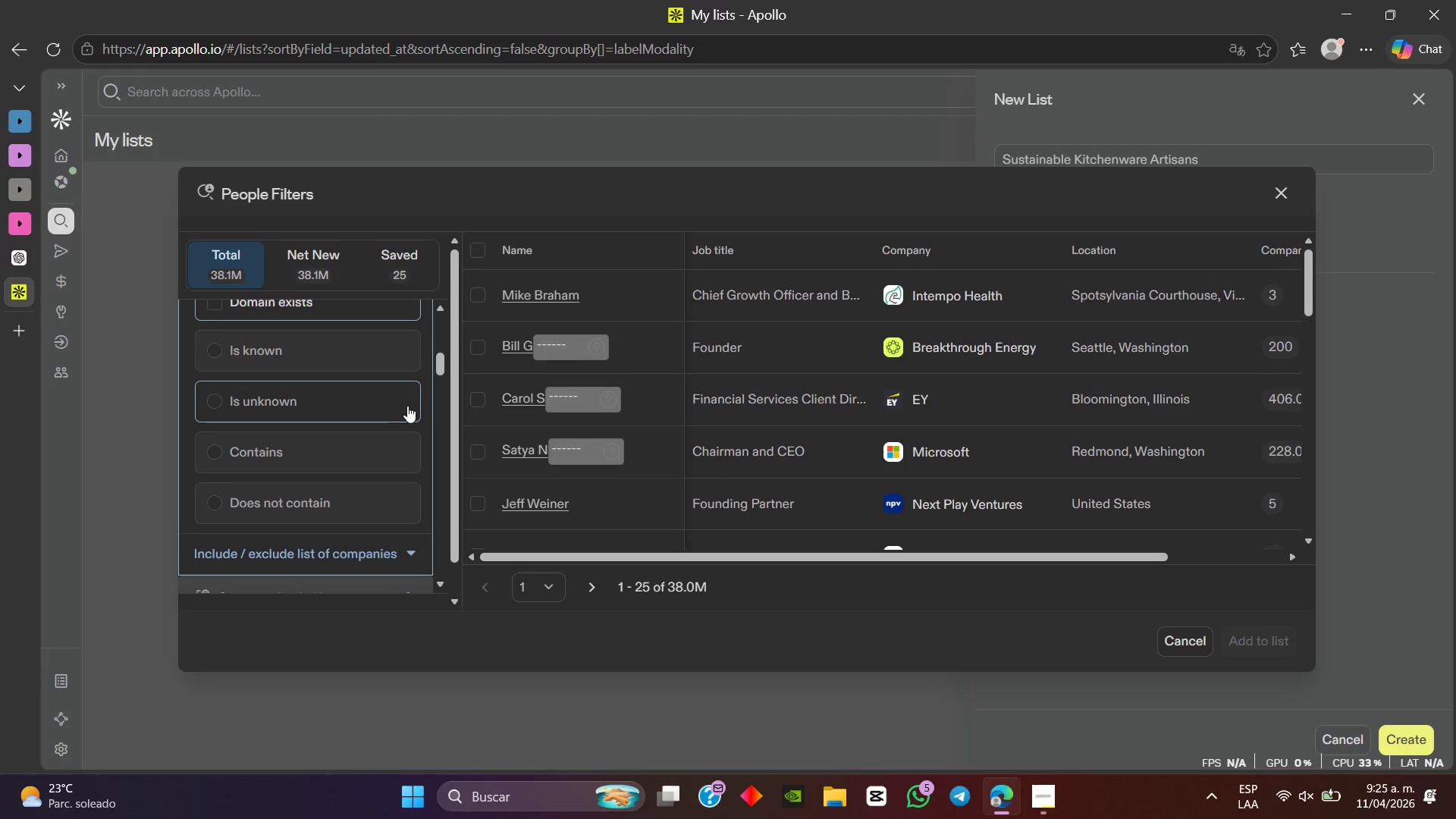 
left_click([403, 400])
 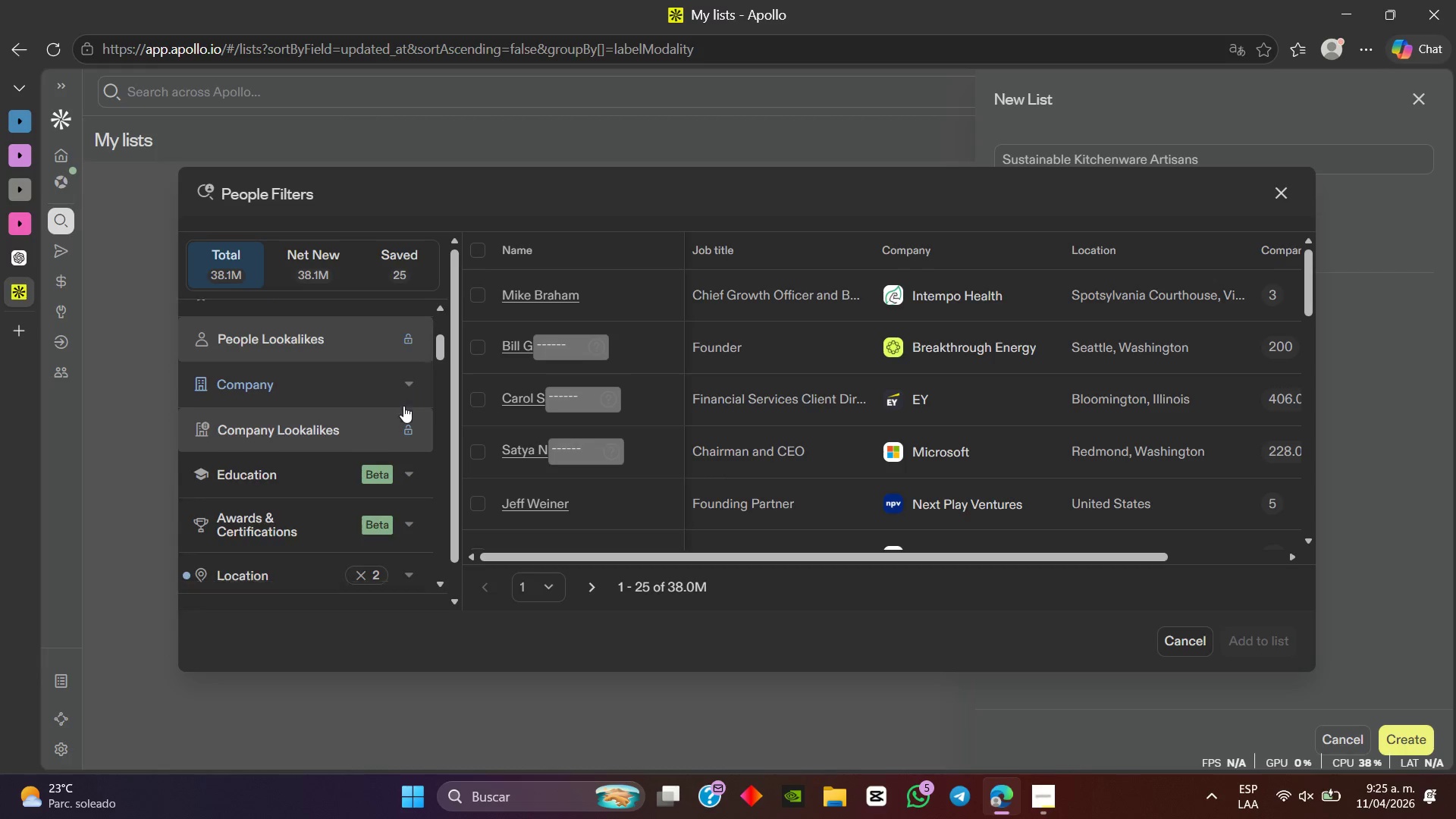 
scroll: coordinate [400, 409], scroll_direction: up, amount: 3.0
 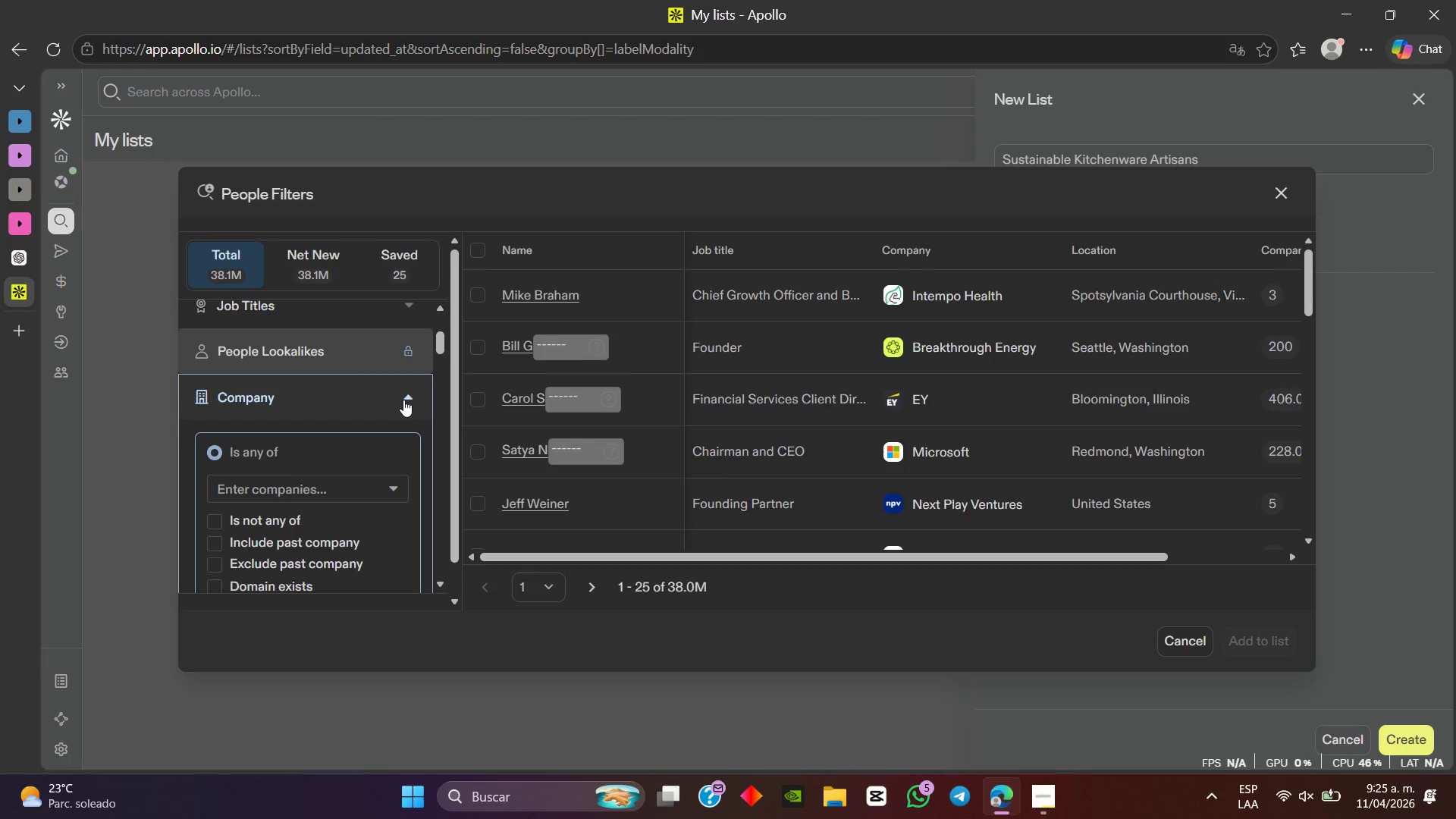 
scroll: coordinate [403, 406], scroll_direction: down, amount: 3.0
 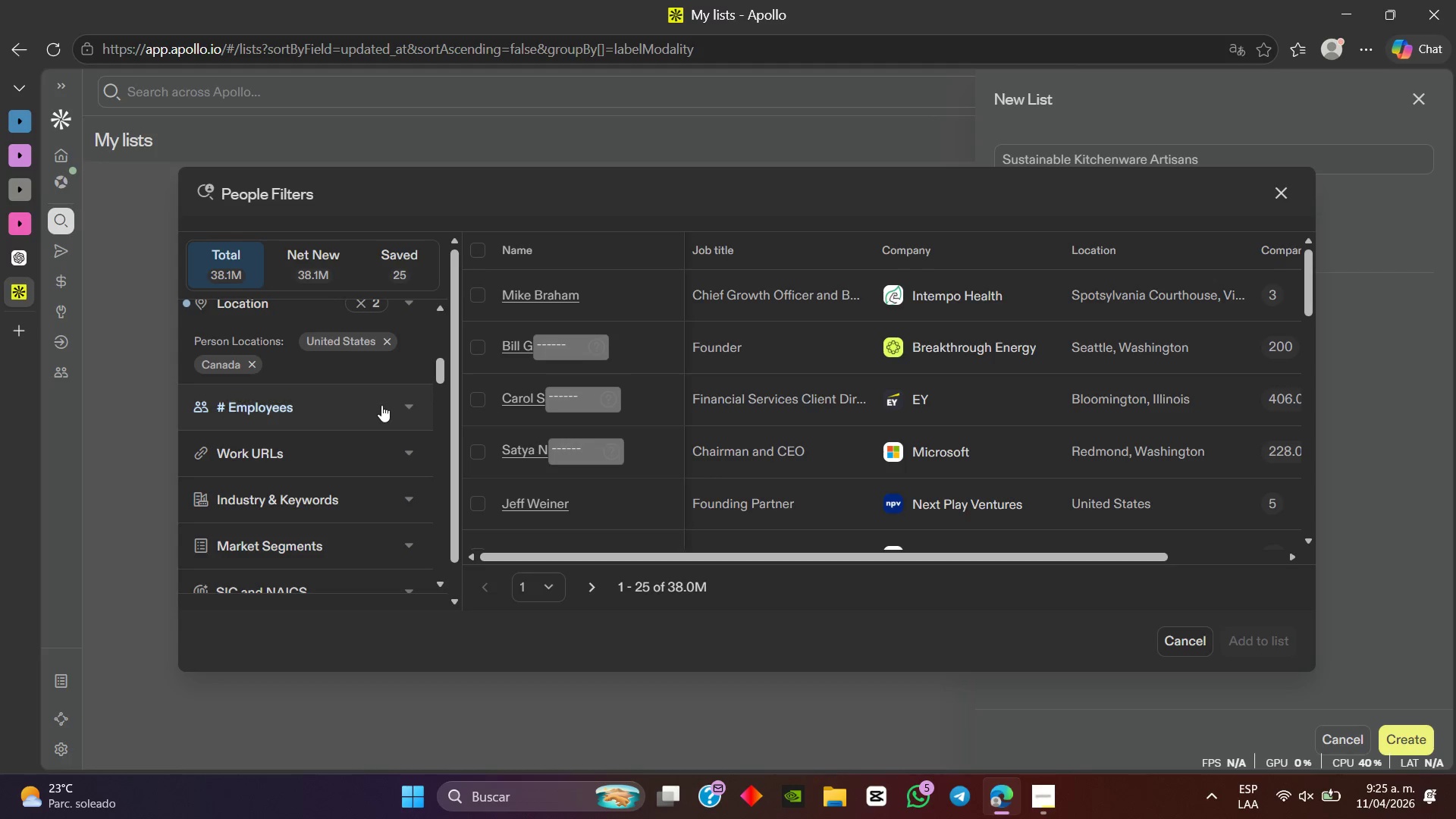 
left_click([381, 405])
 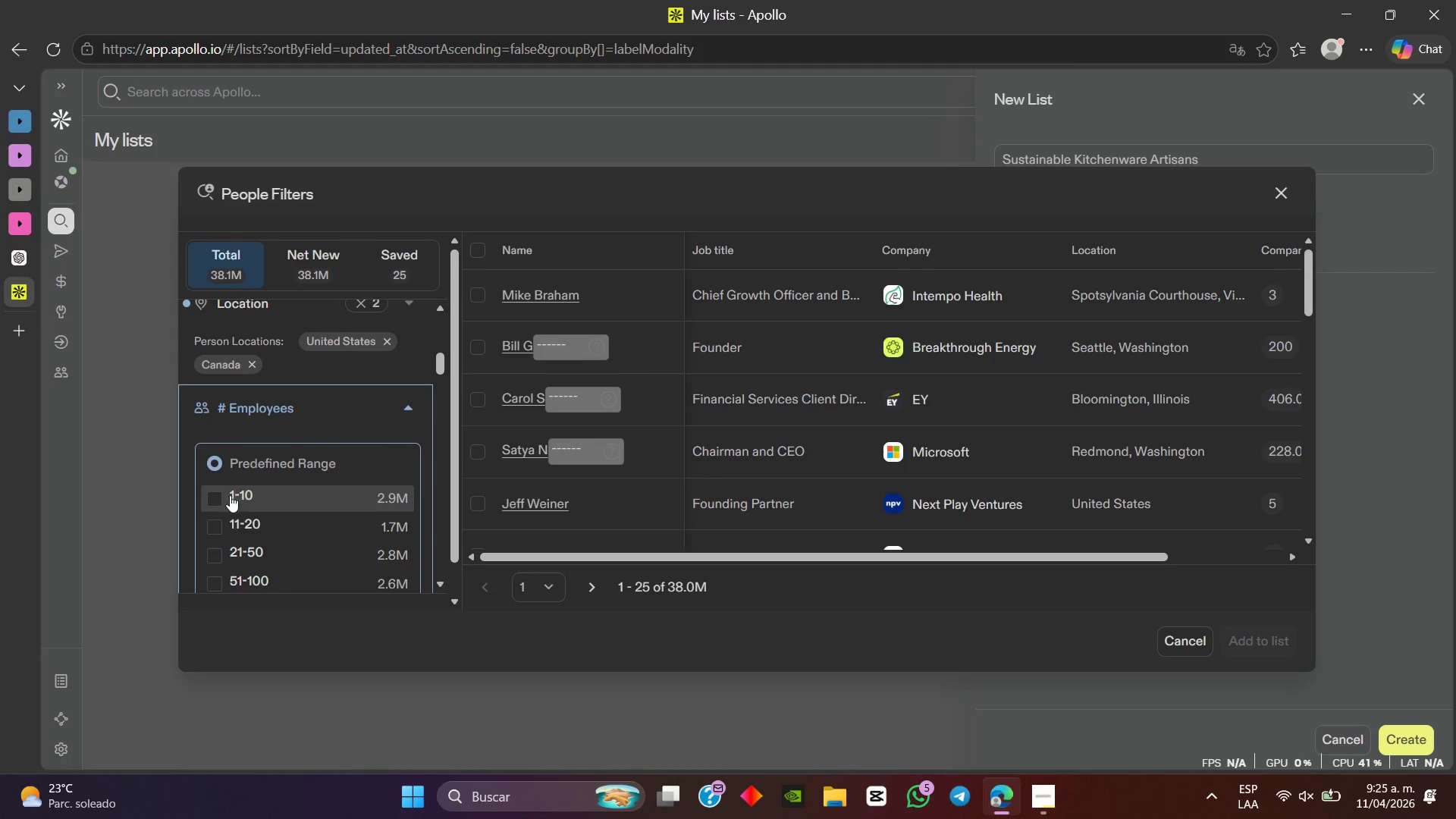 
left_click([229, 495])
 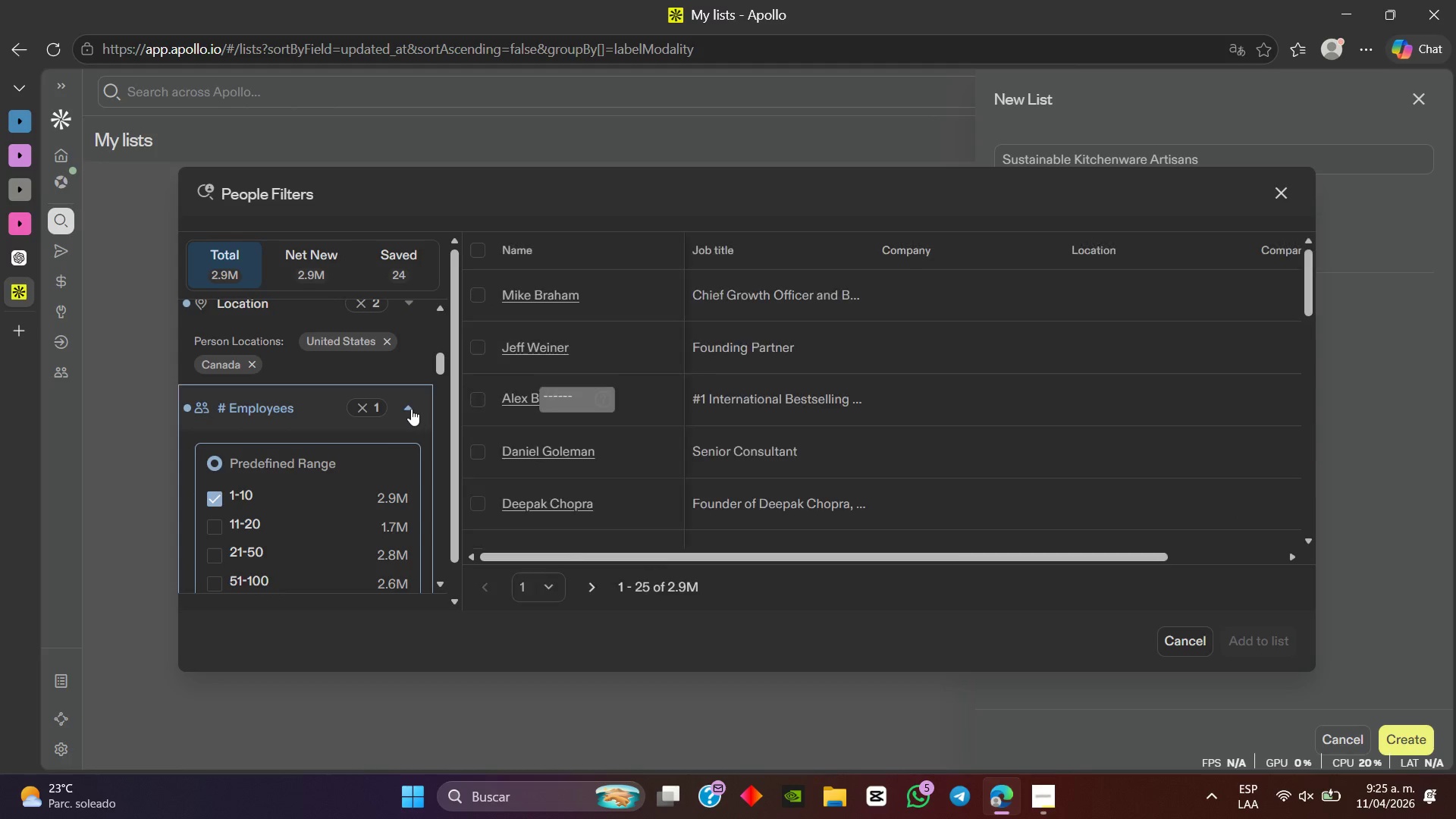 
left_click([411, 409])
 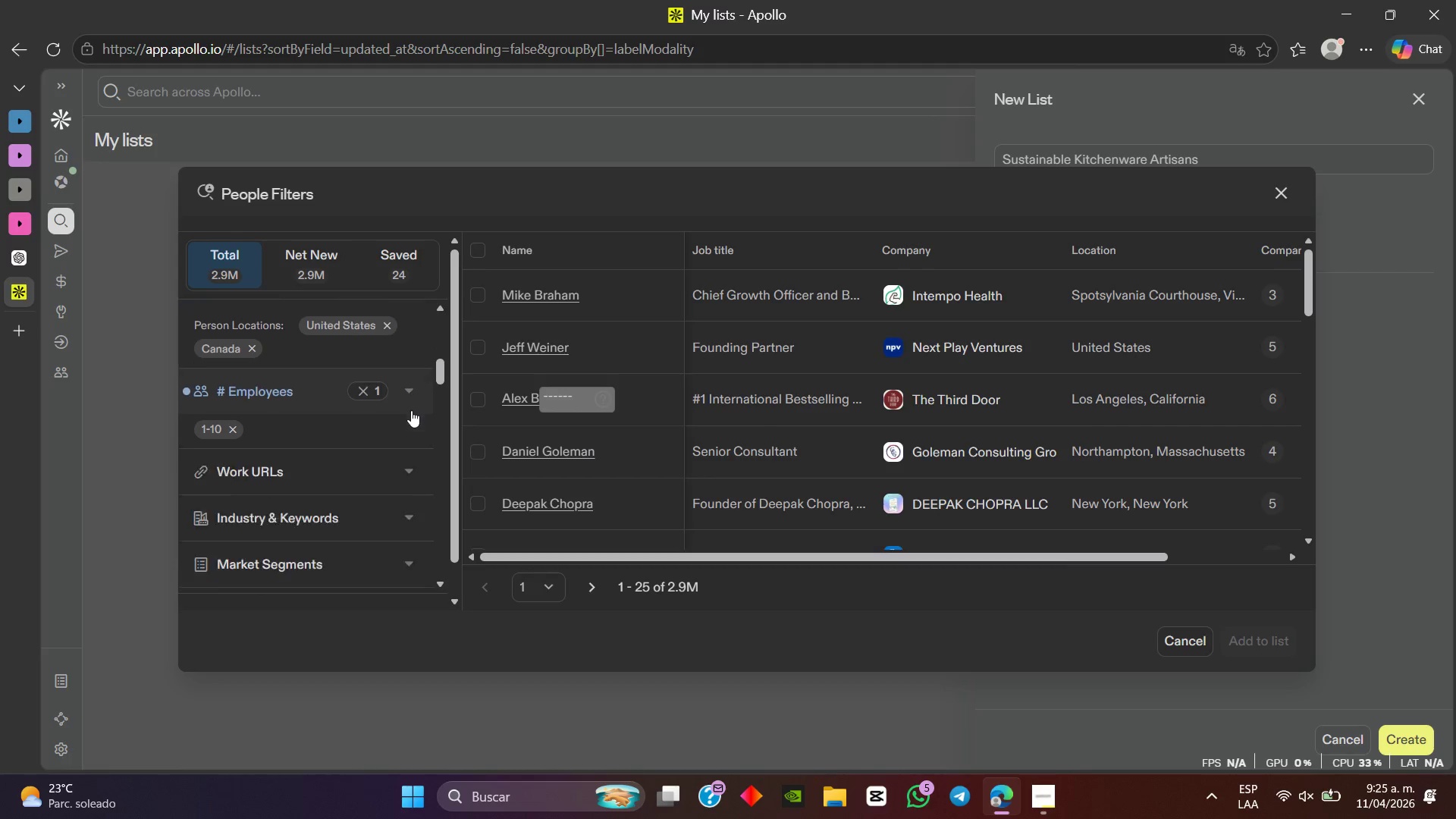 
scroll: coordinate [405, 395], scroll_direction: down, amount: 2.0
 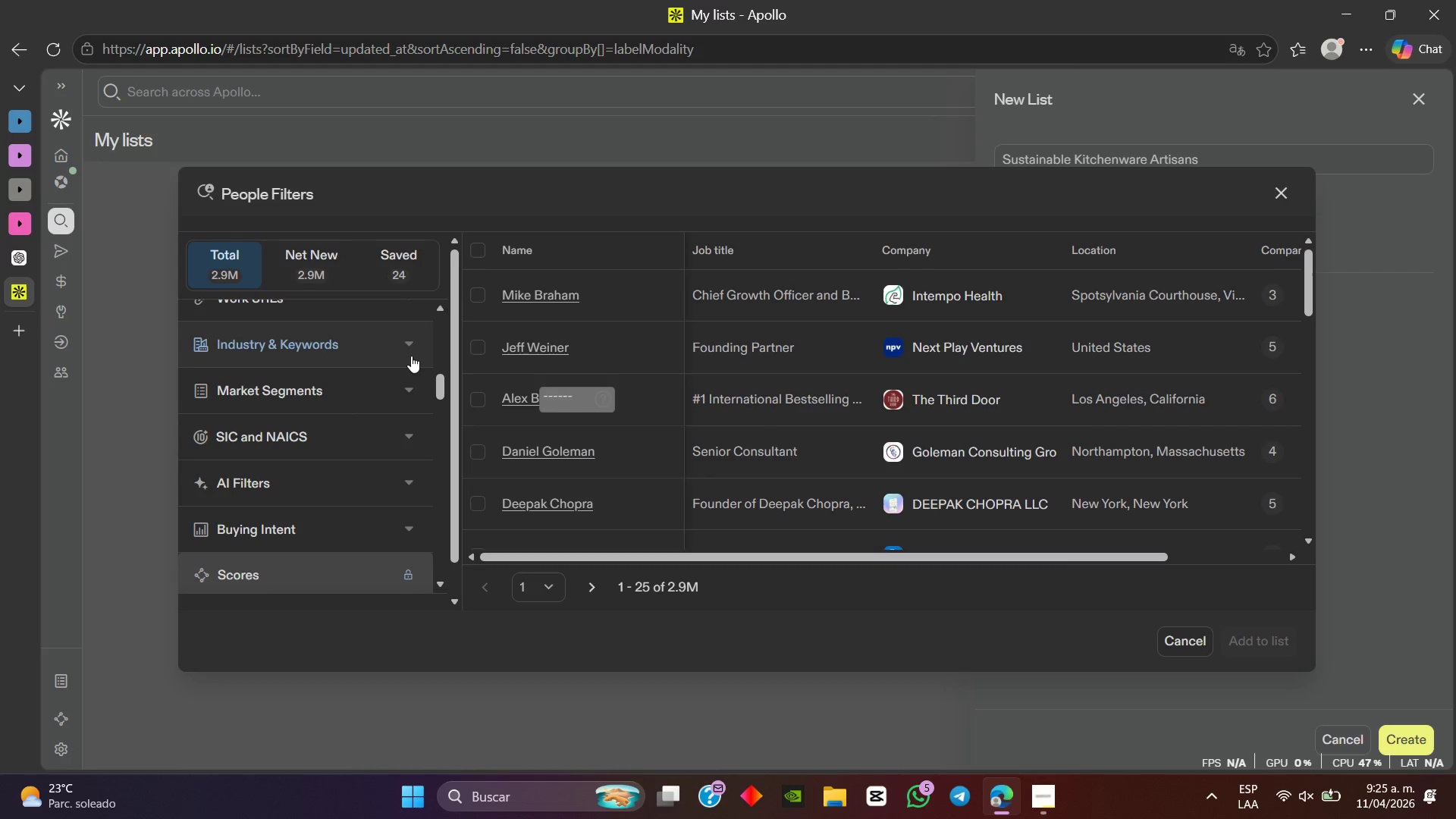 
left_click([411, 356])
 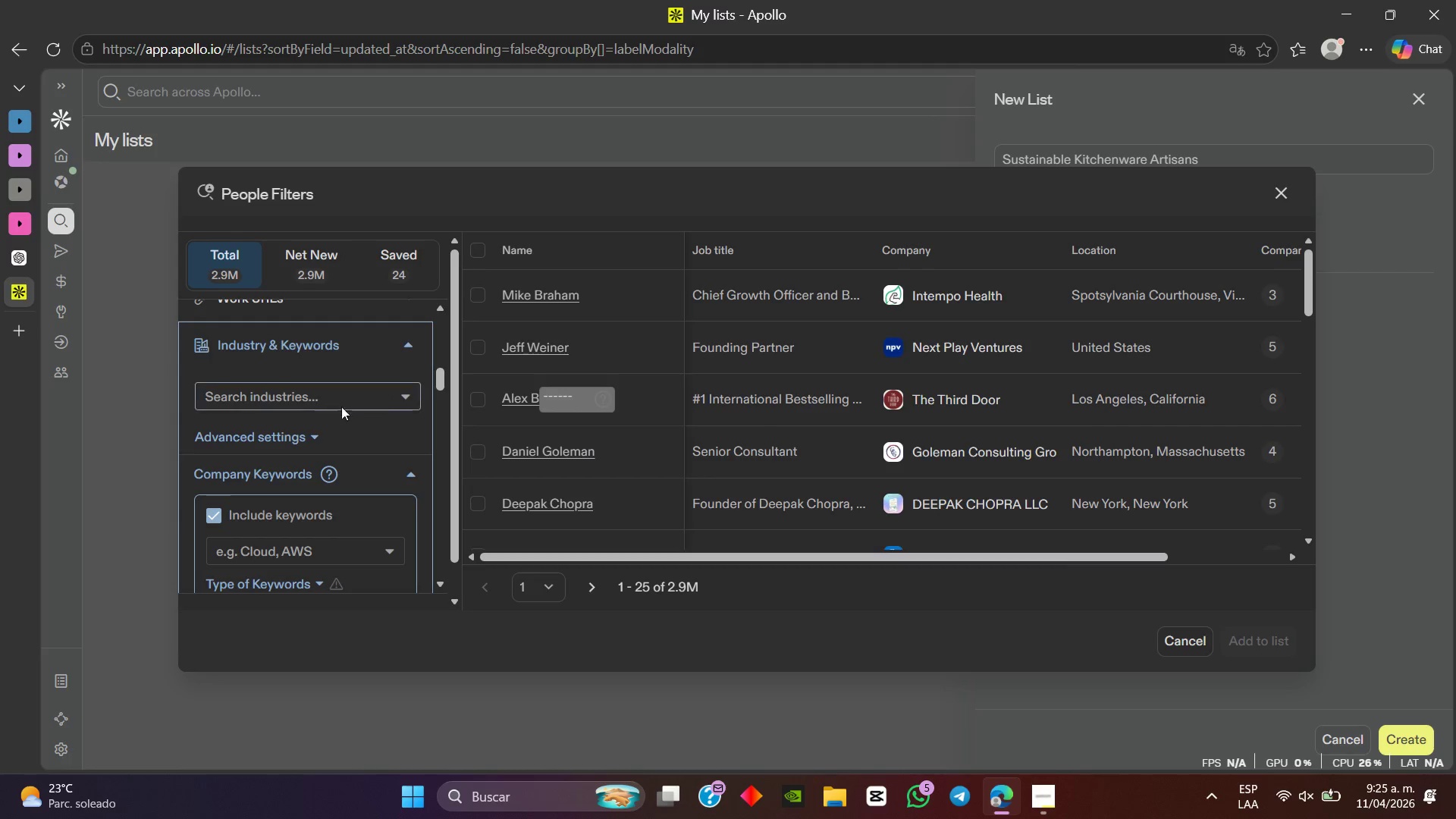 
left_click([360, 405])
 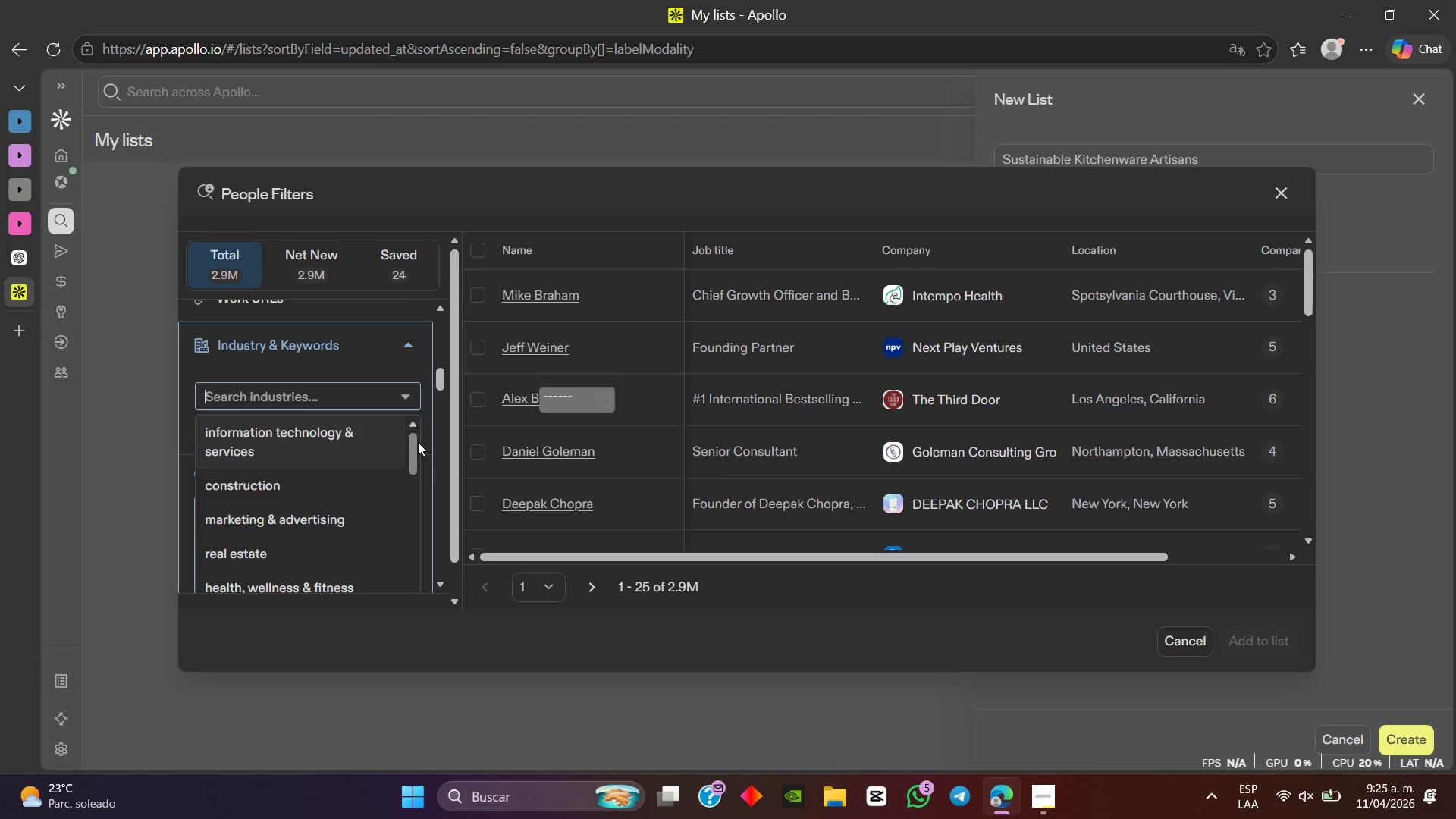 
scroll: coordinate [406, 457], scroll_direction: down, amount: 2.0
 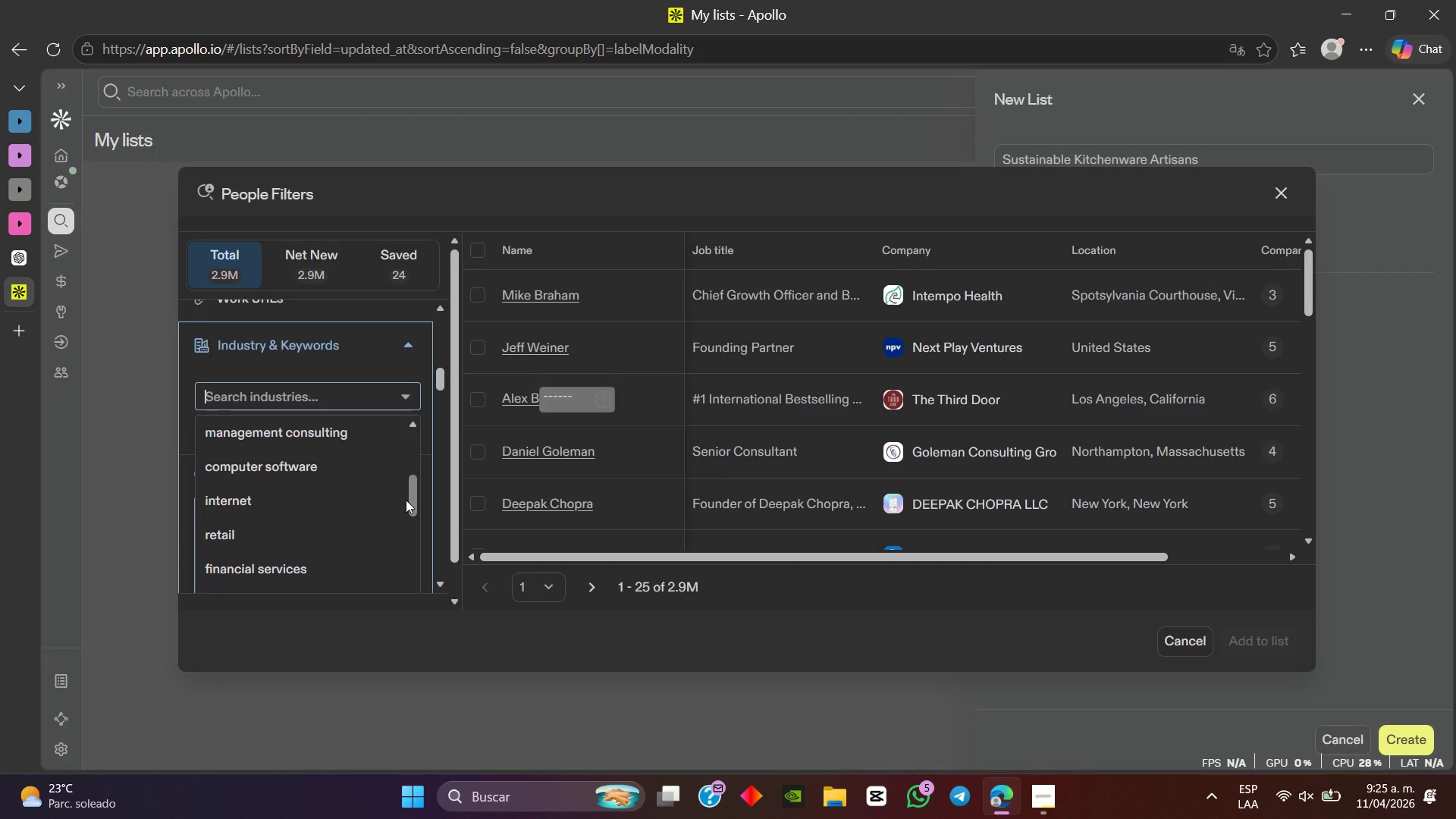 
left_click_drag(start_coordinate=[410, 500], to_coordinate=[407, 582])
 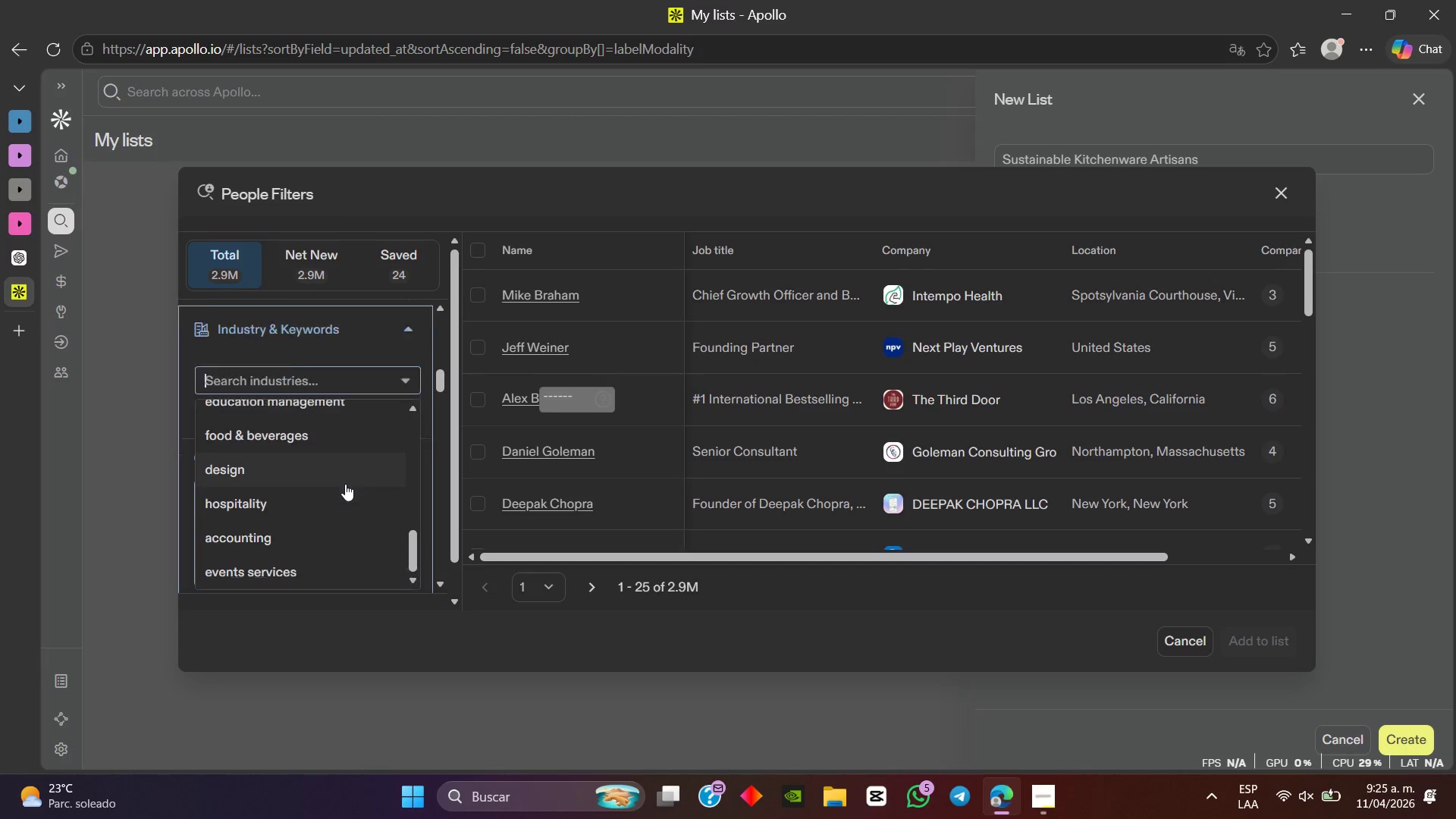 
scroll: coordinate [345, 484], scroll_direction: down, amount: 1.0
 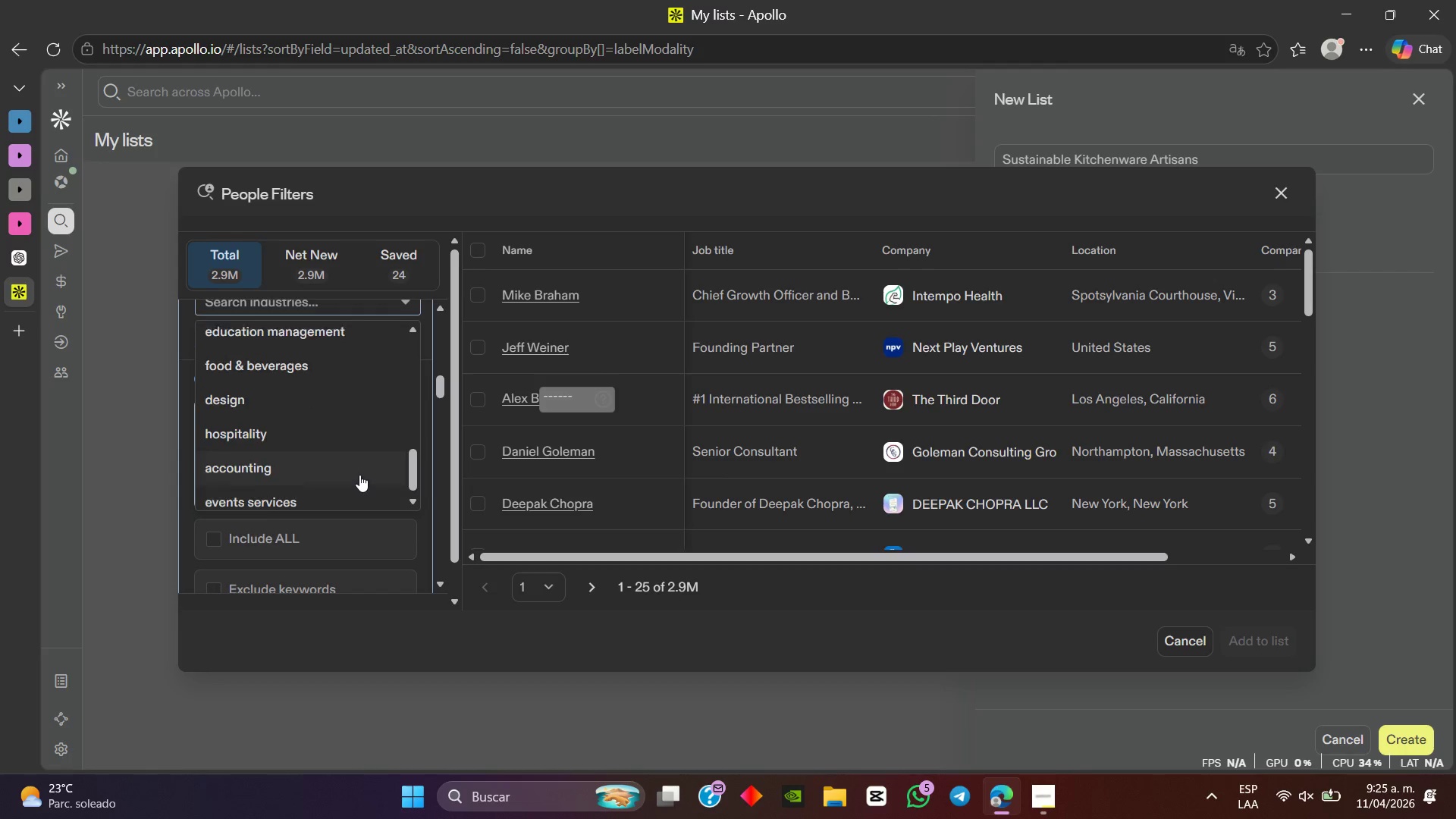 
scroll: coordinate [424, 378], scroll_direction: up, amount: 3.0
 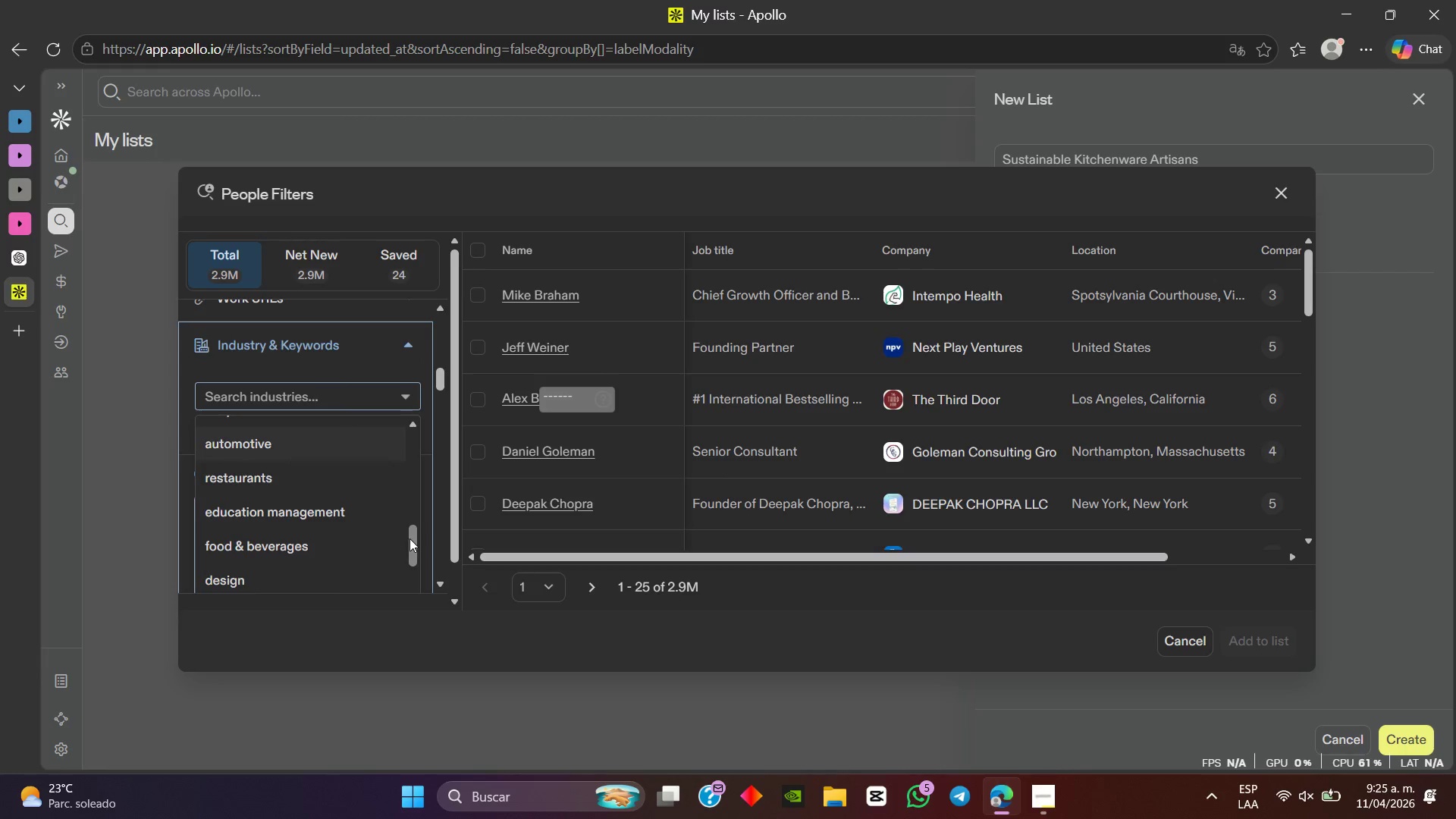 
left_click_drag(start_coordinate=[411, 539], to_coordinate=[427, 418])
 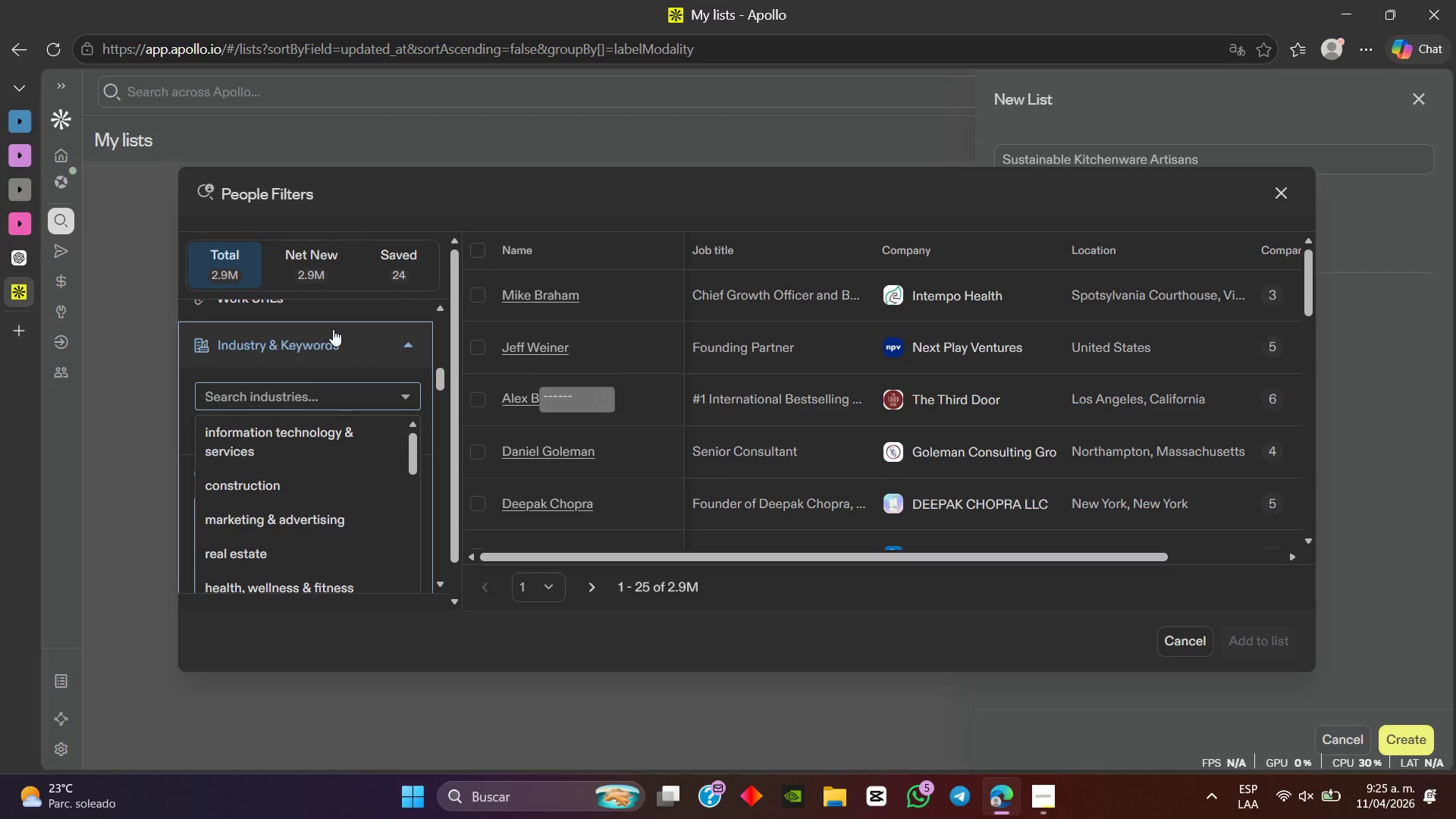 
left_click([26, 257])
 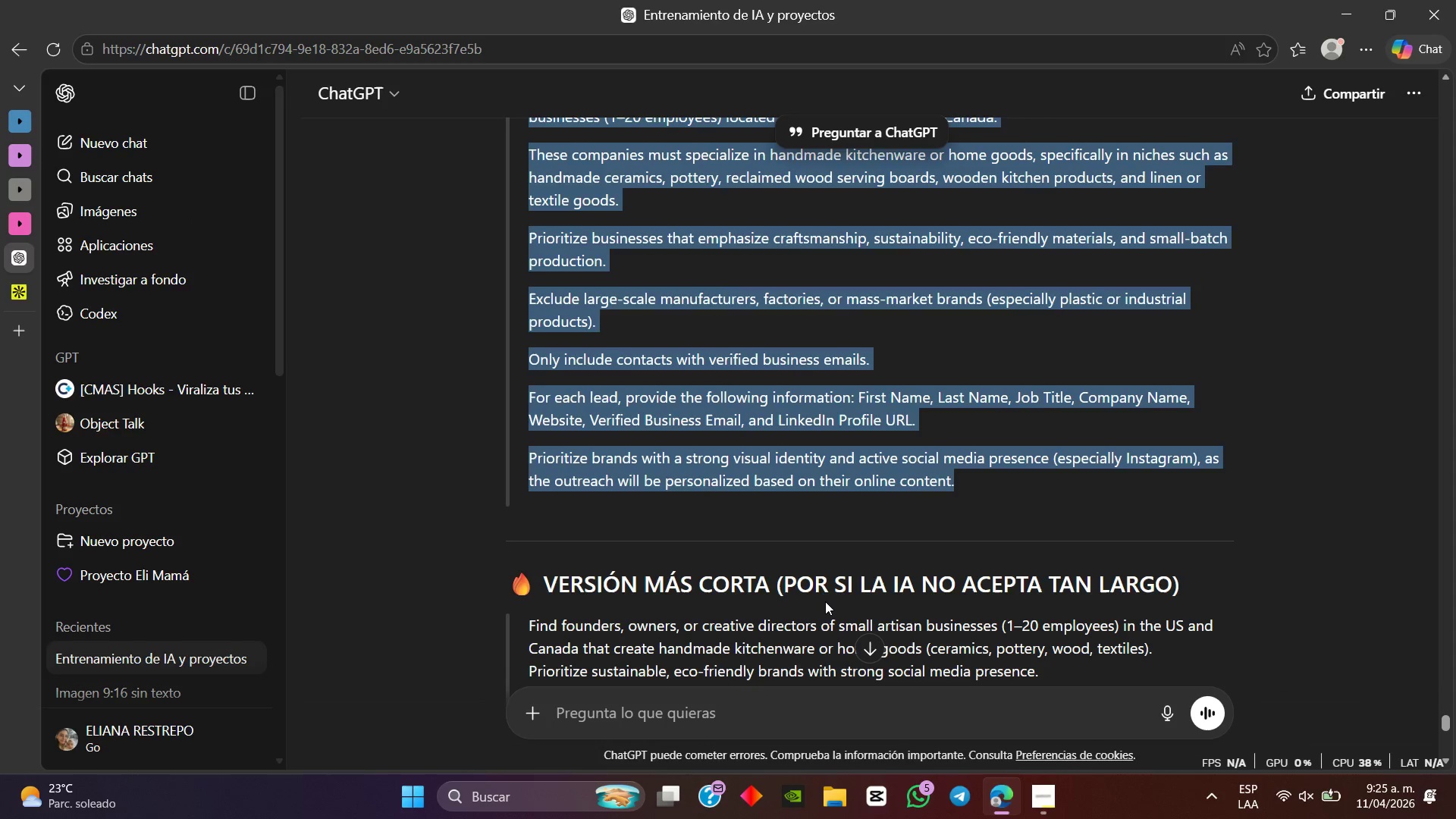 
left_click([825, 601])
 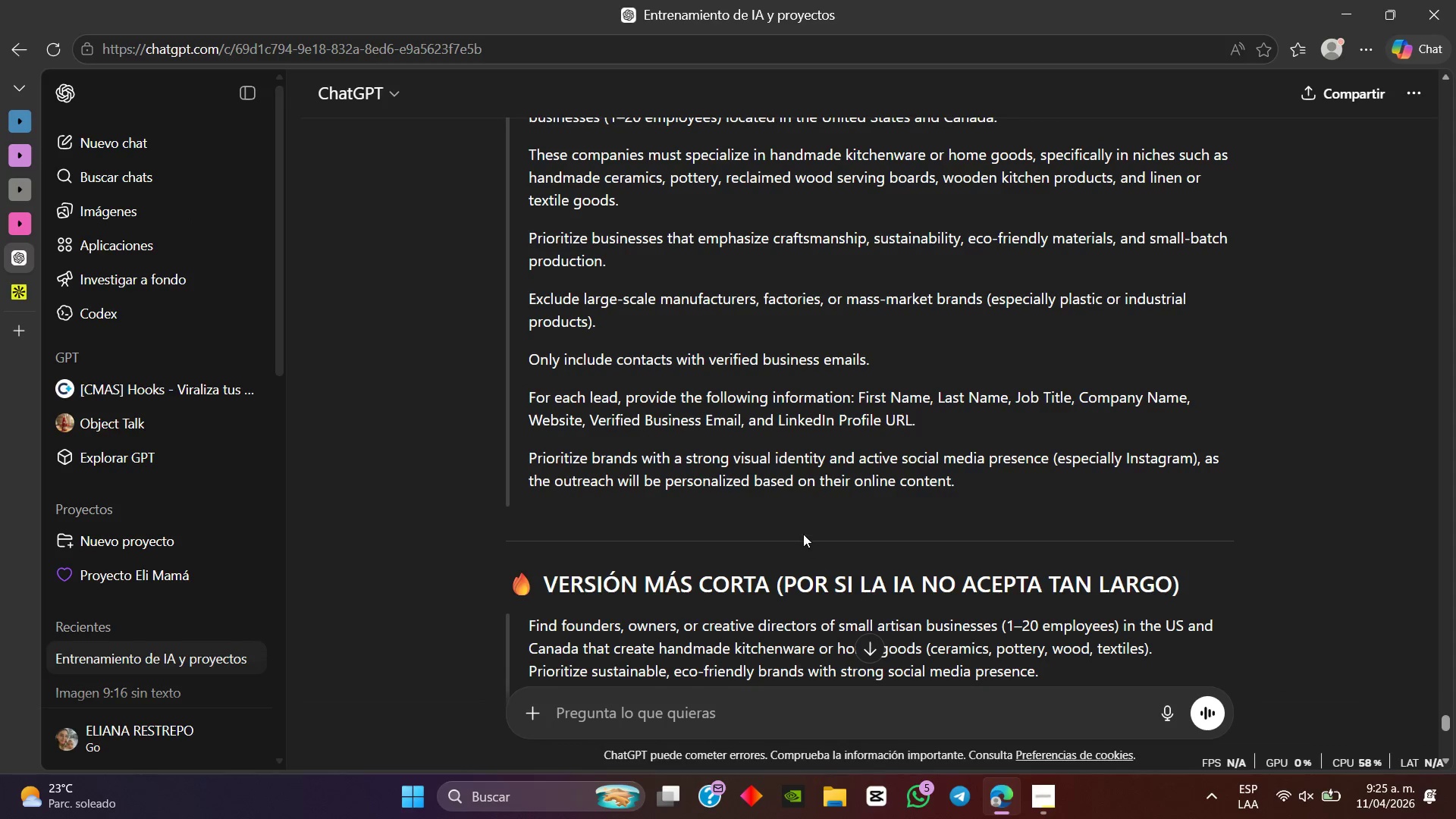 
scroll: coordinate [795, 550], scroll_direction: down, amount: 4.0
 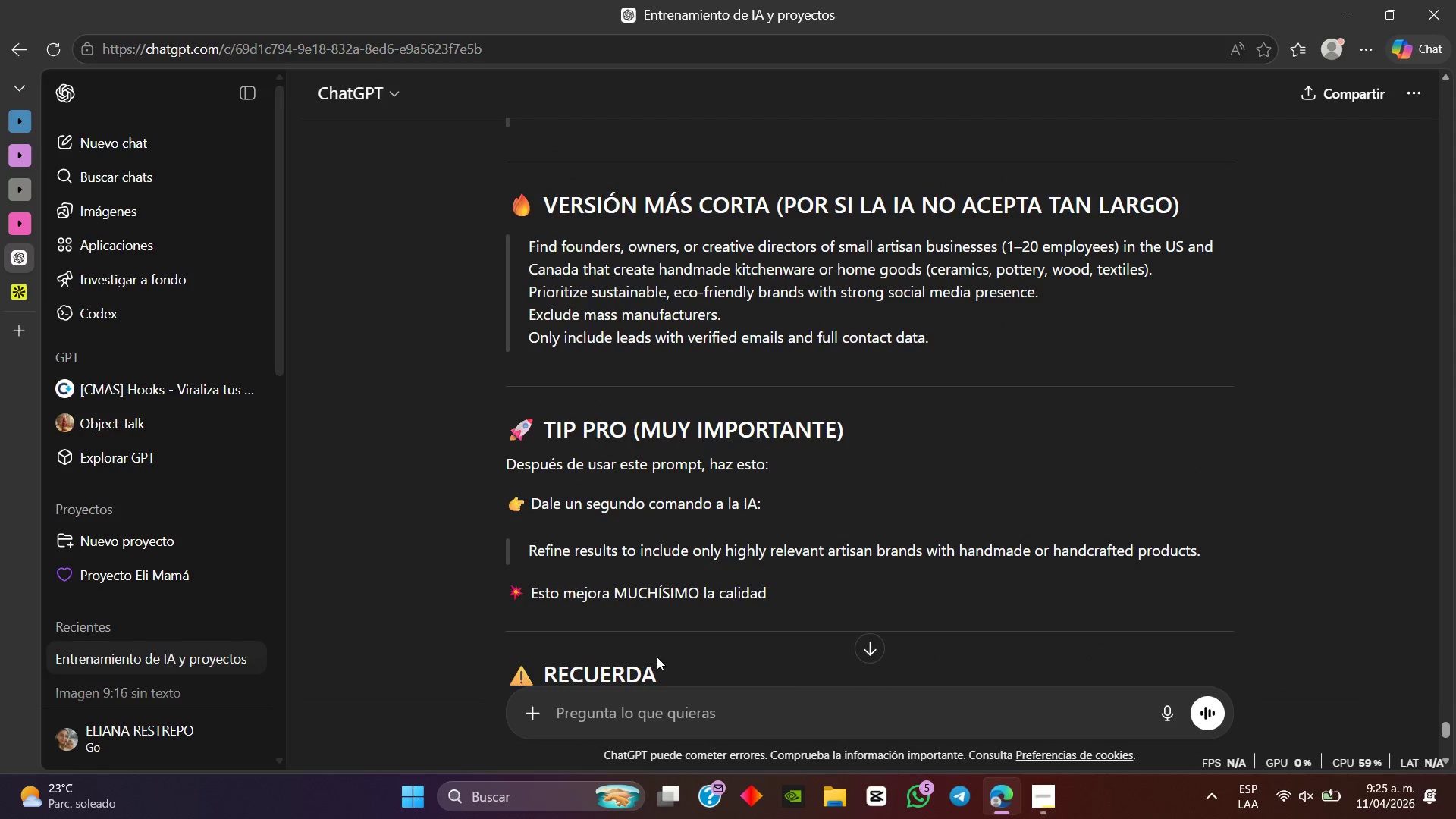 
scroll: coordinate [811, 450], scroll_direction: up, amount: 5.0
 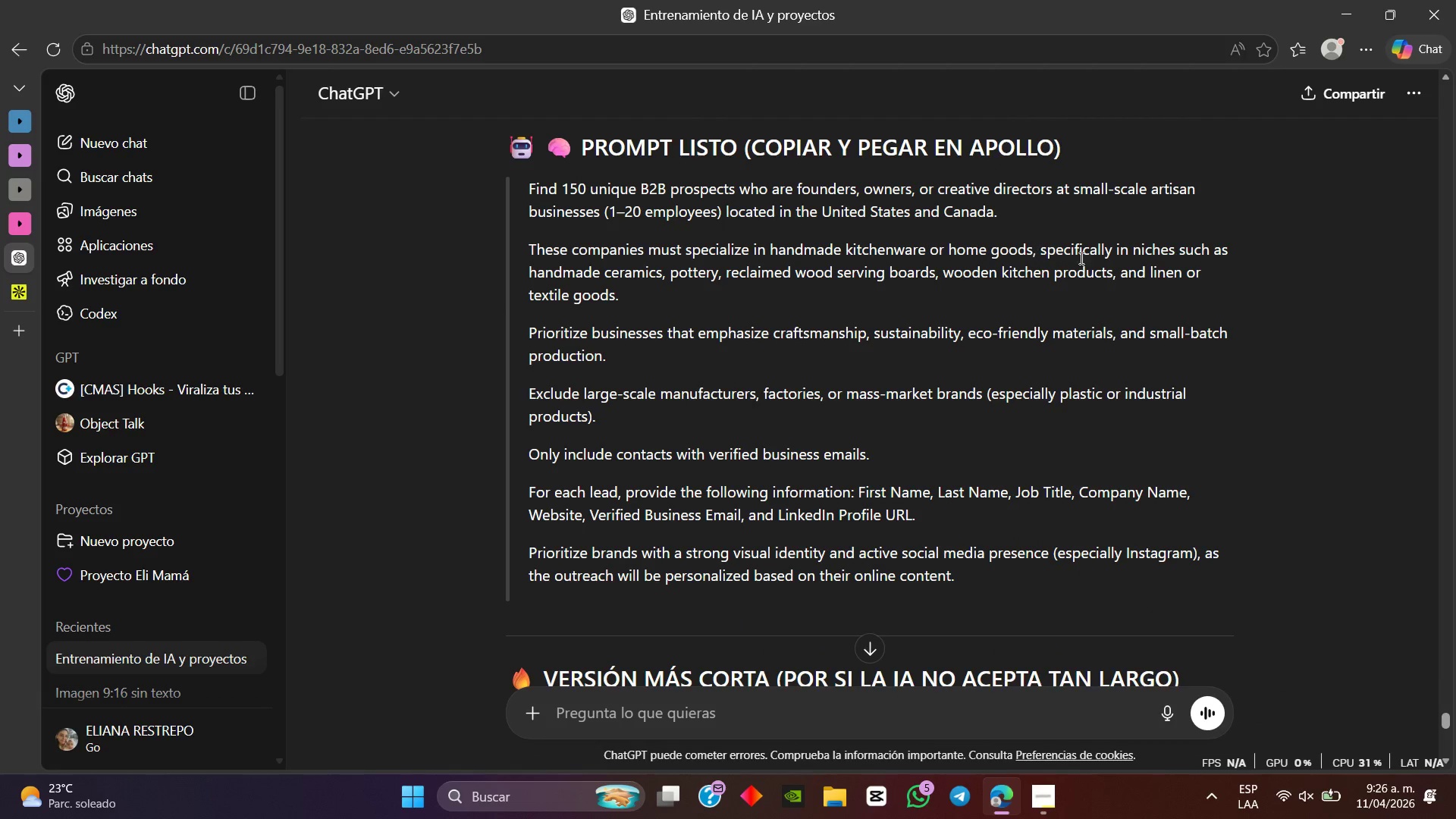 
wait(7.98)
 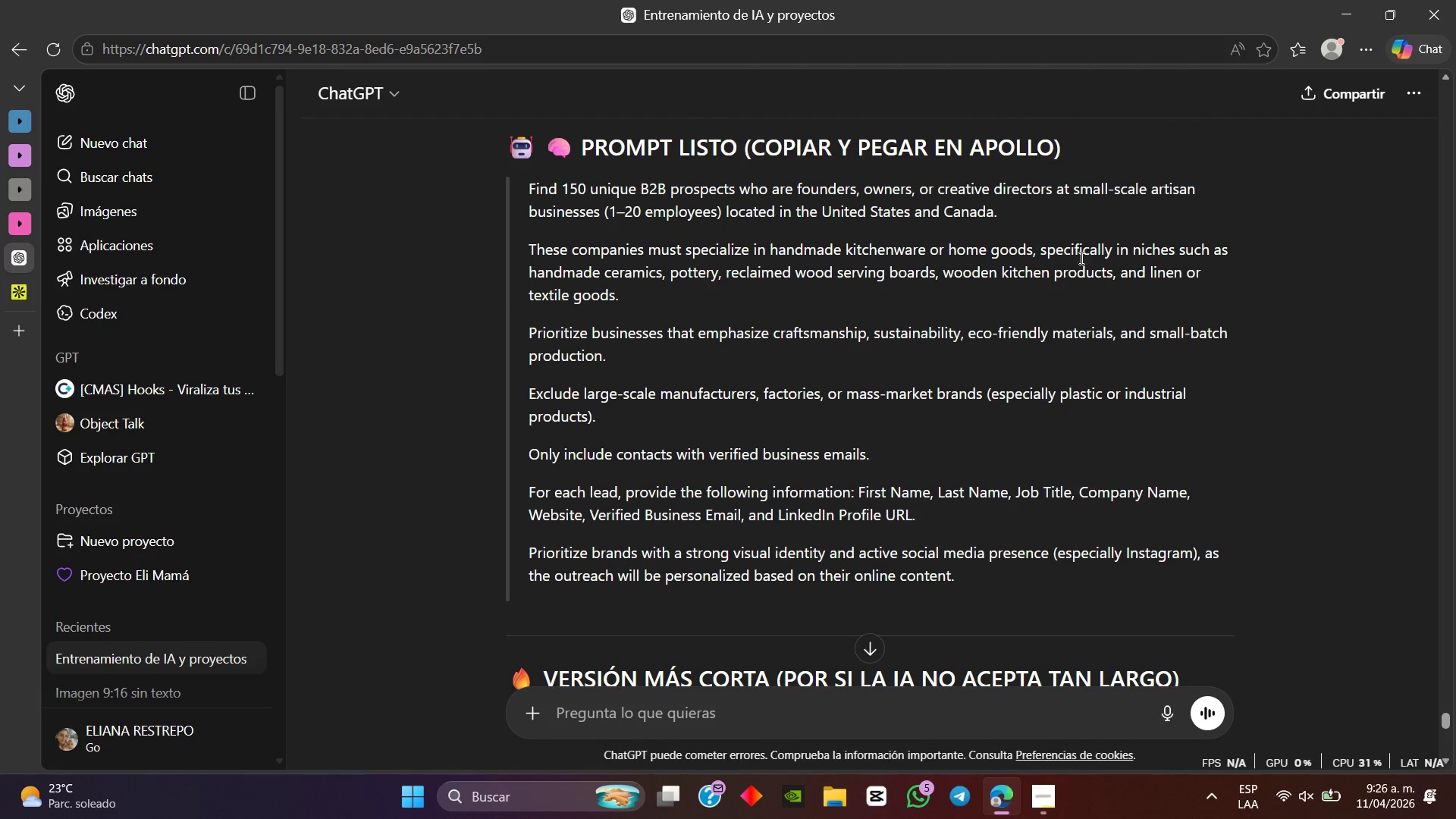 
scroll: coordinate [937, 350], scroll_direction: down, amount: 1.0
 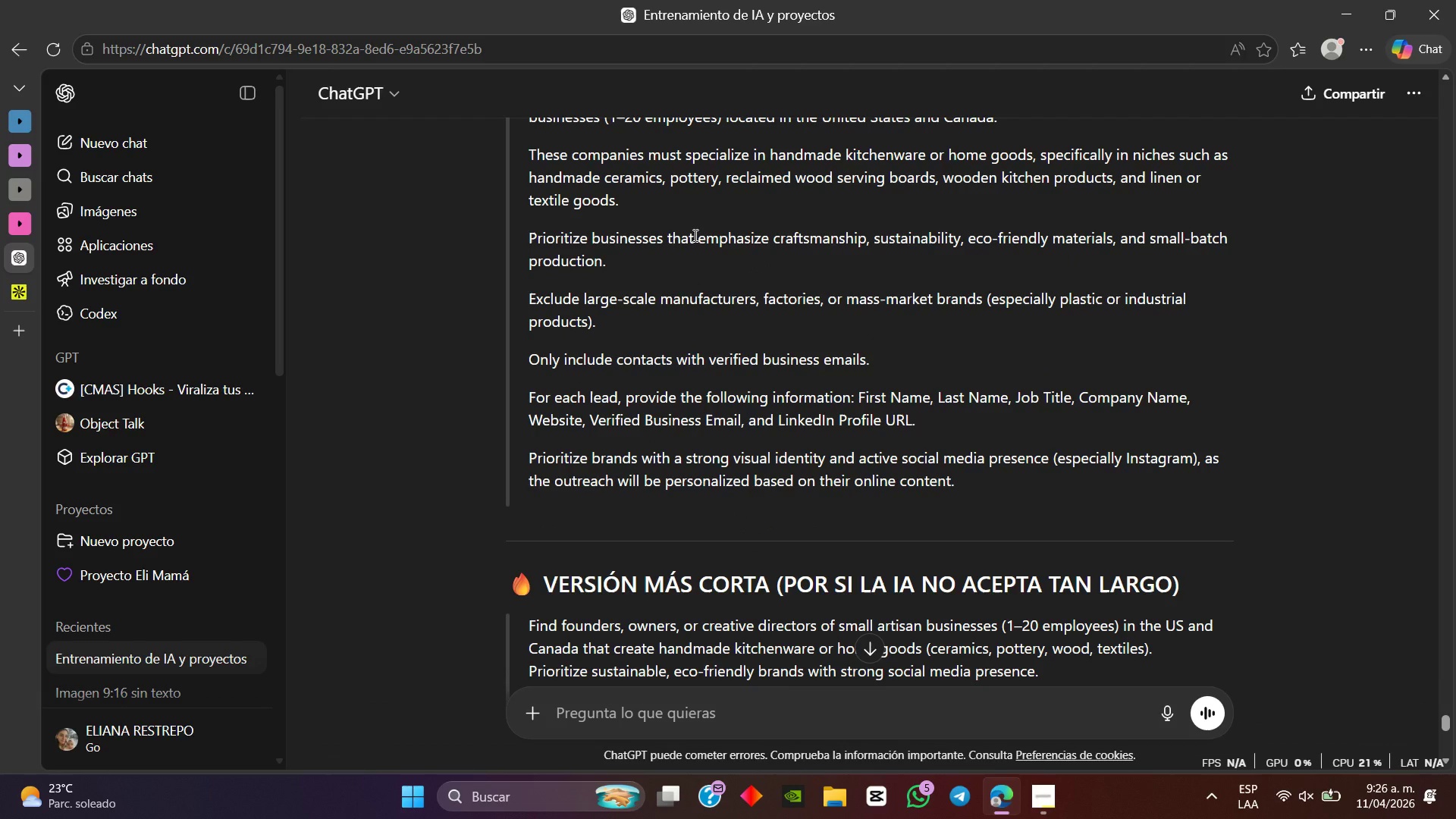 
left_click_drag(start_coordinate=[694, 235], to_coordinate=[795, 267])
 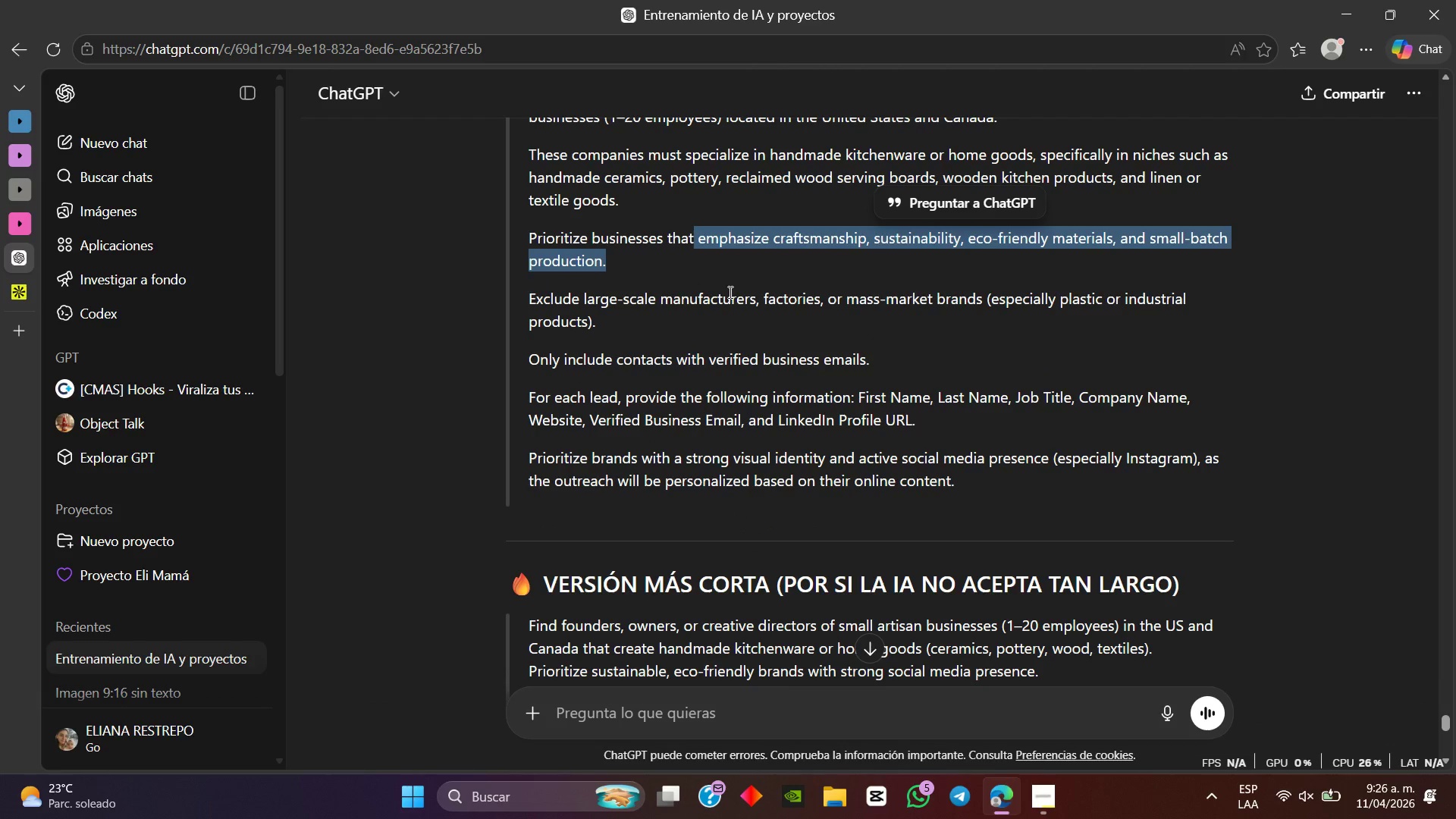 
left_click([741, 275])
 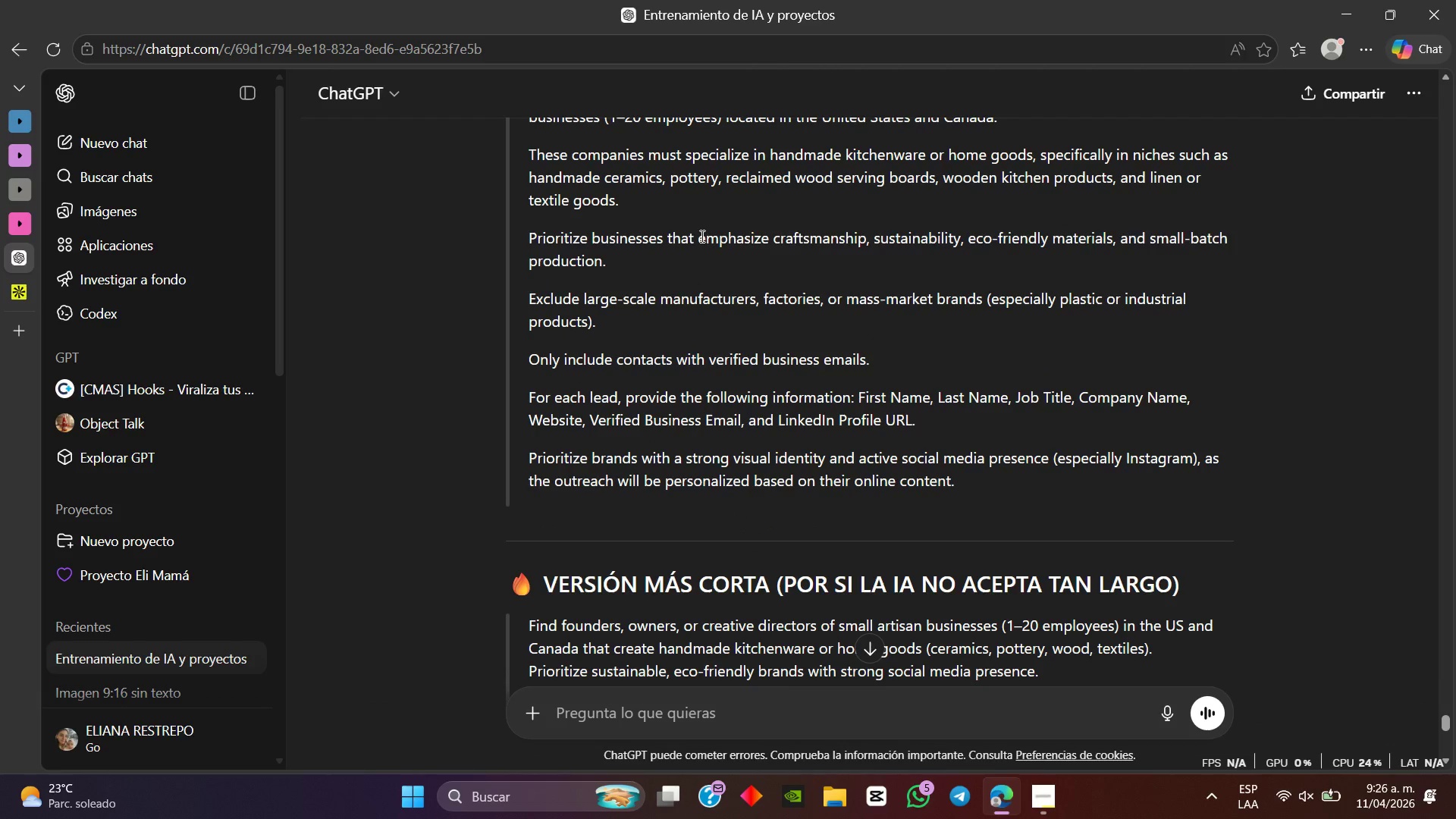 
left_click_drag(start_coordinate=[700, 236], to_coordinate=[738, 261])
 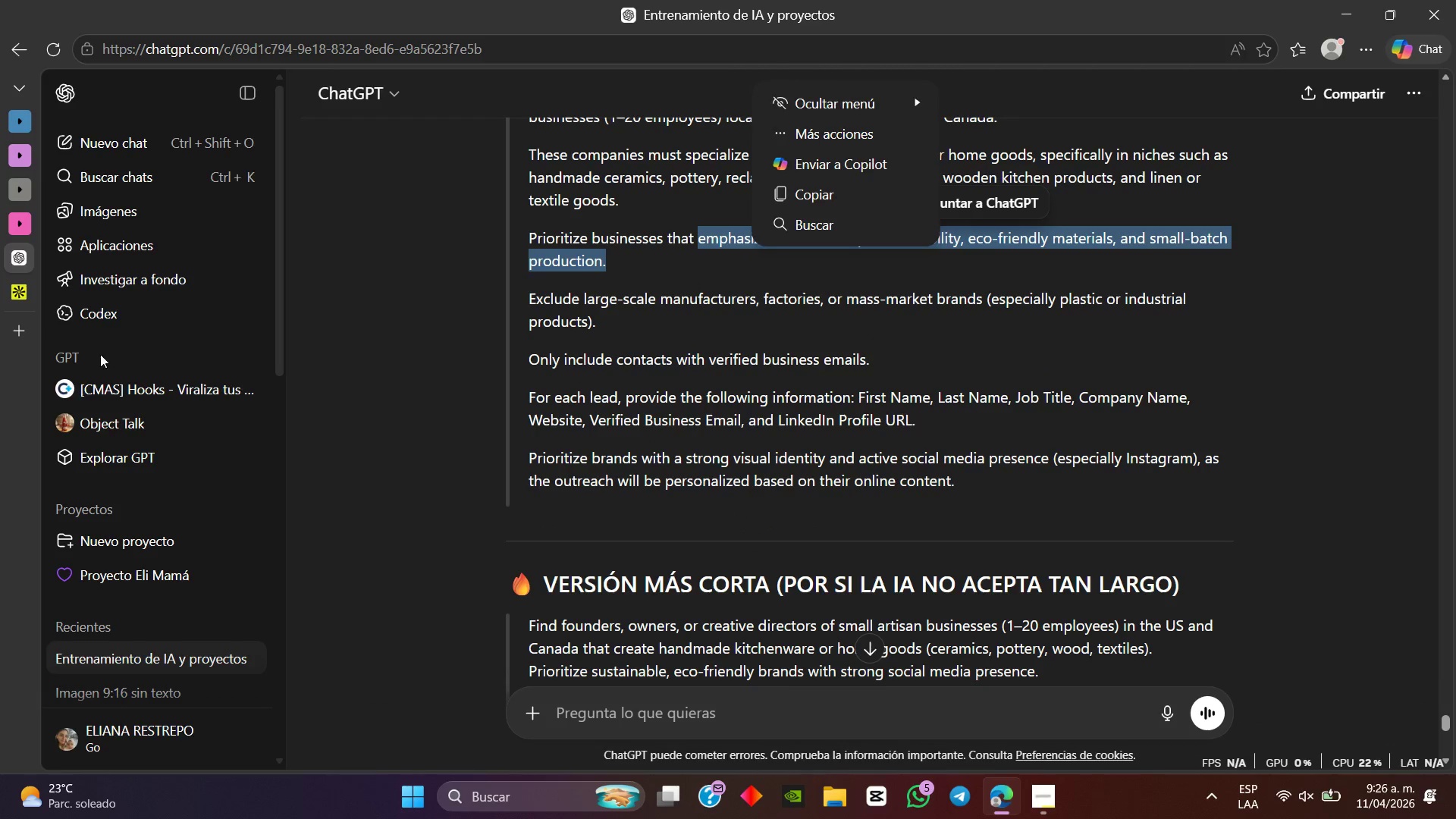 
key(Control+C)
 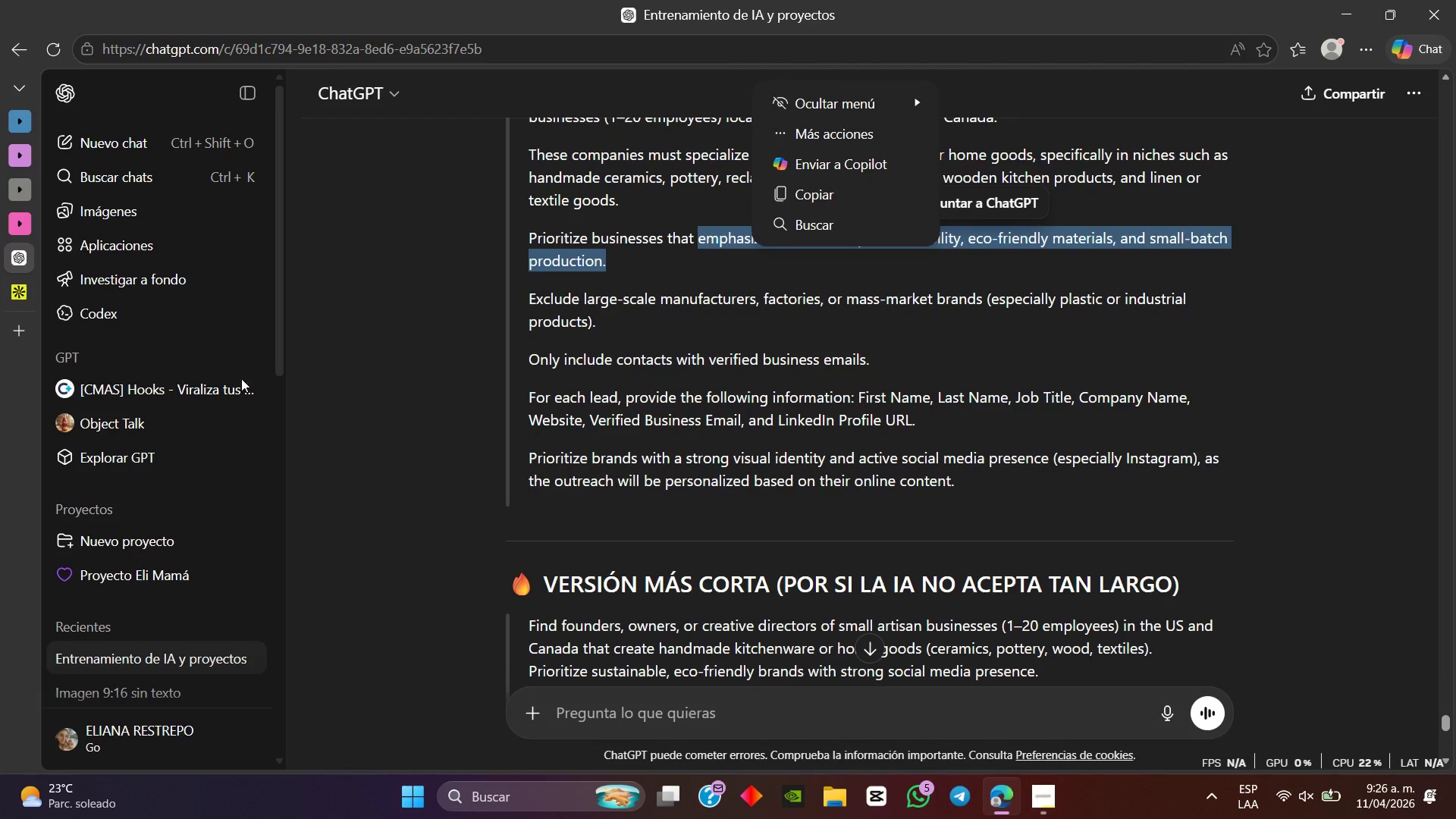 
key(Control+C)
 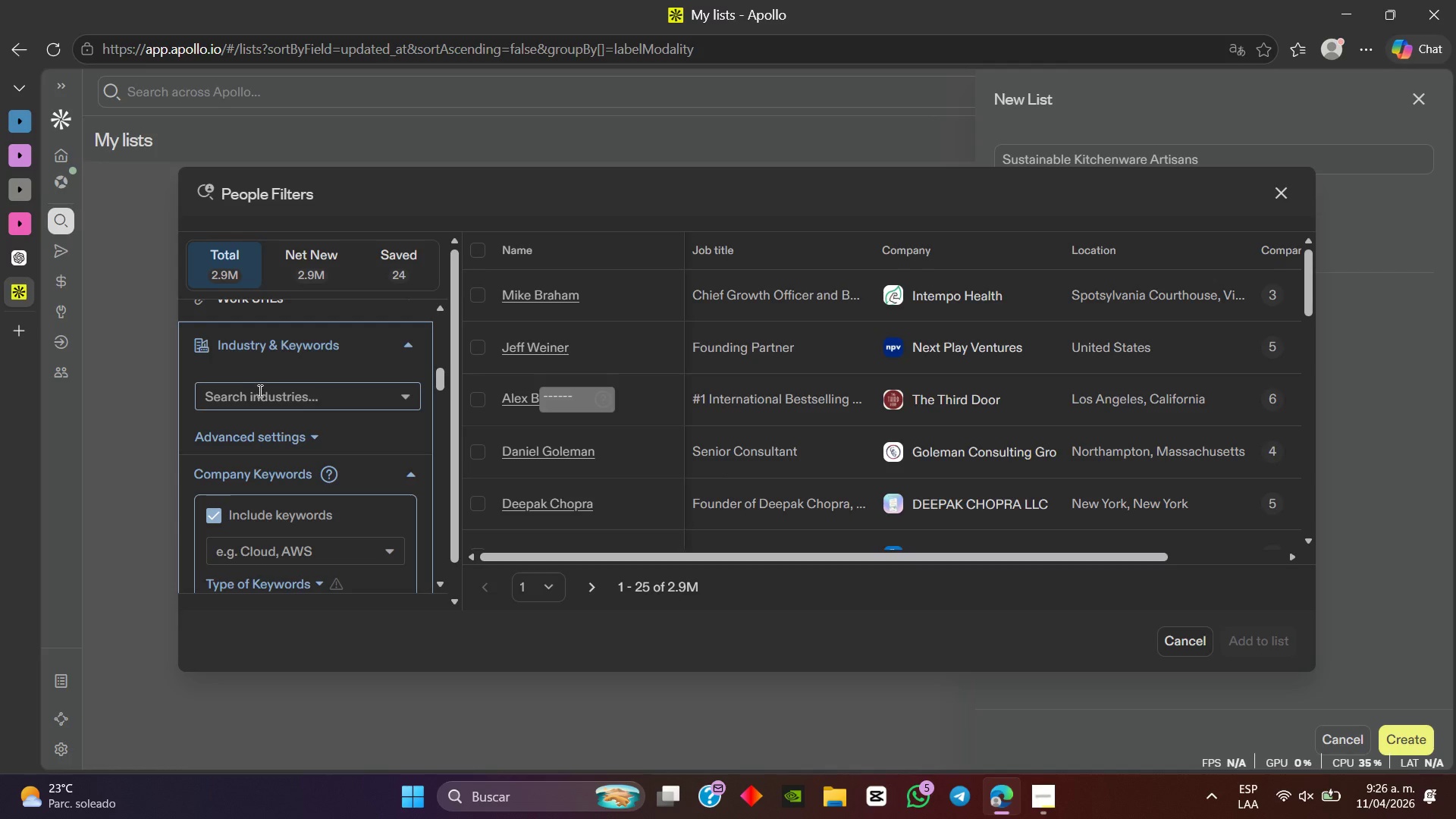 
key(Control+V)
 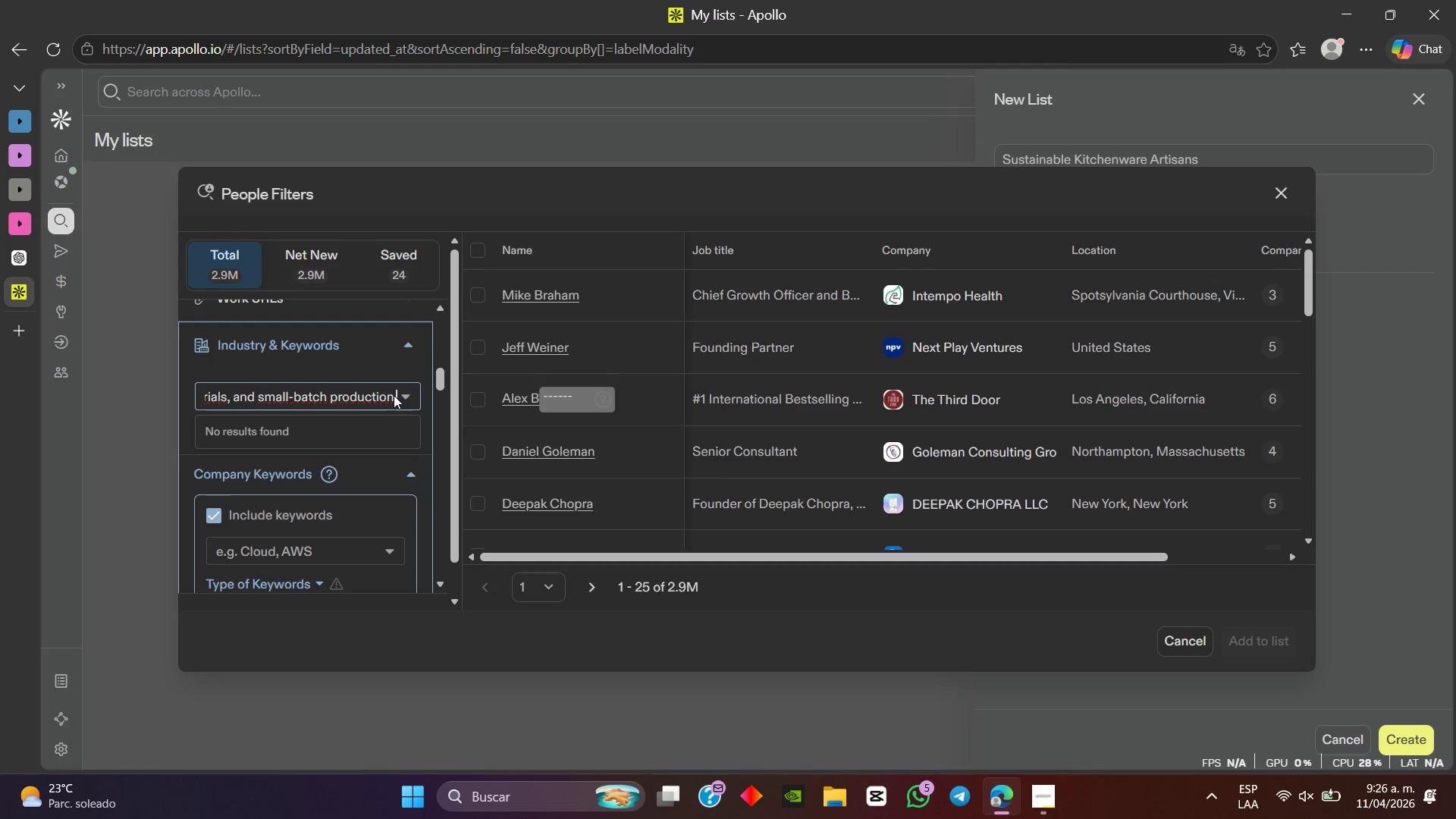 
double_click([358, 394])
 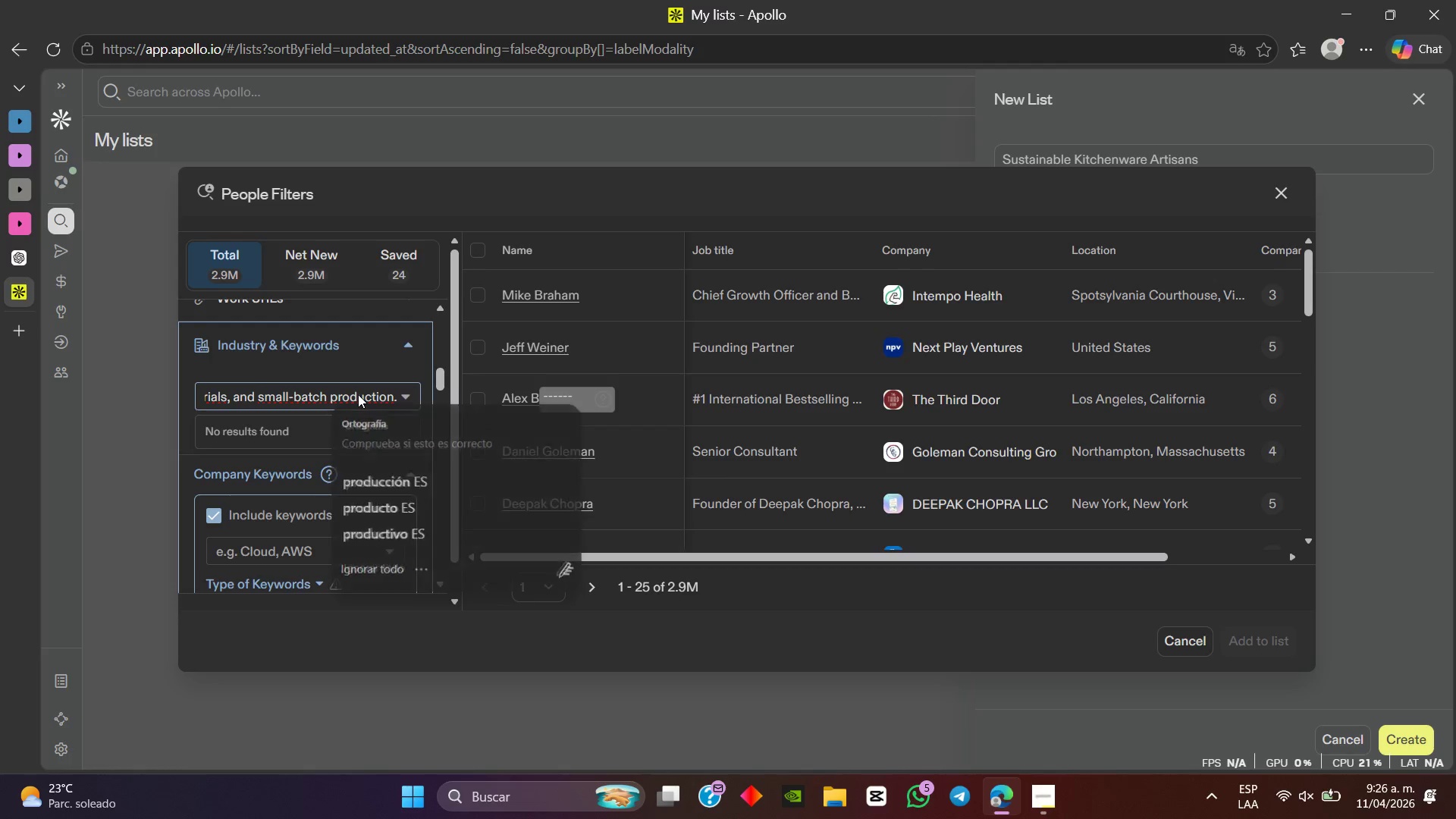 
triple_click([358, 394])
 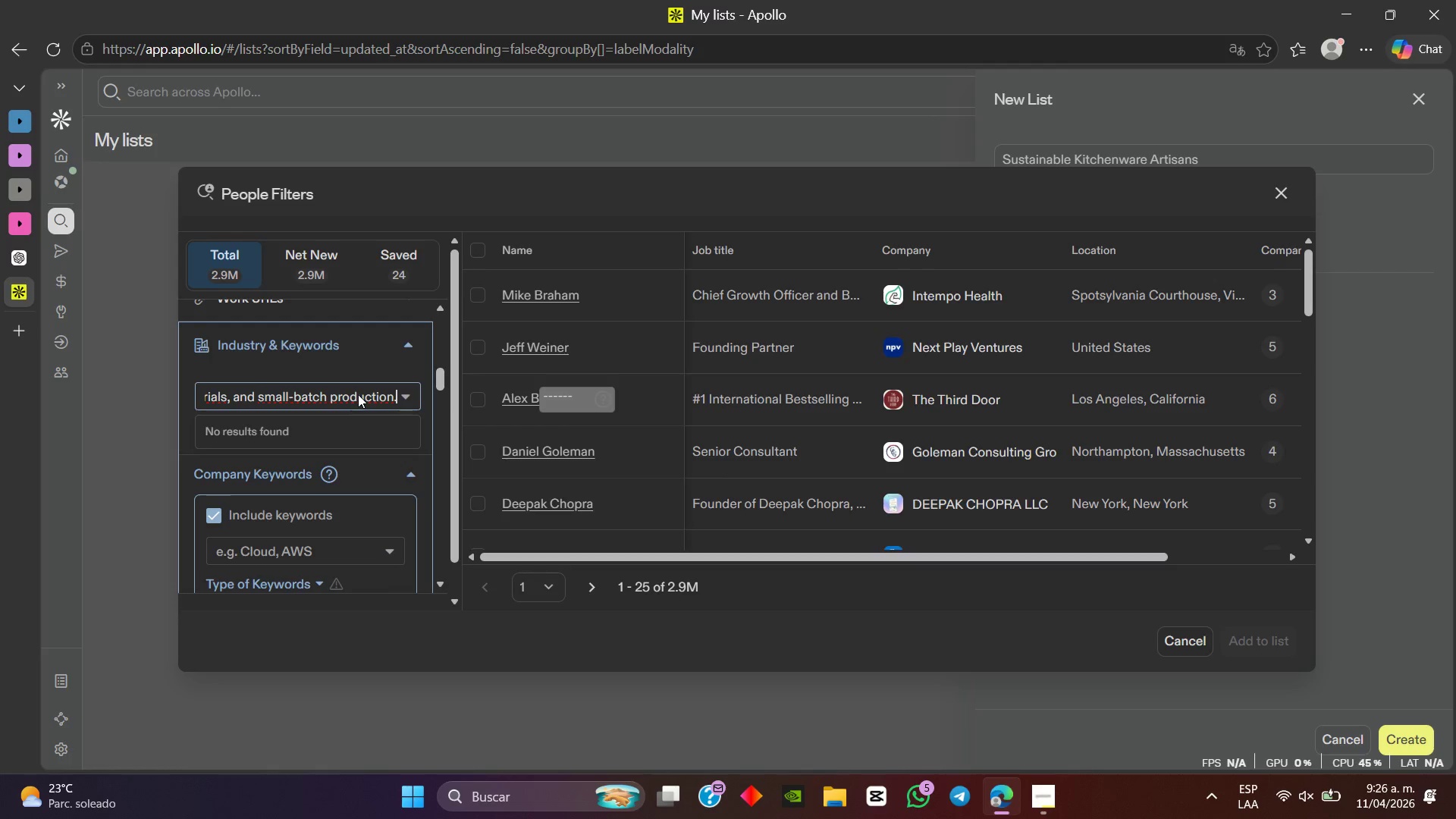 
triple_click([358, 394])
 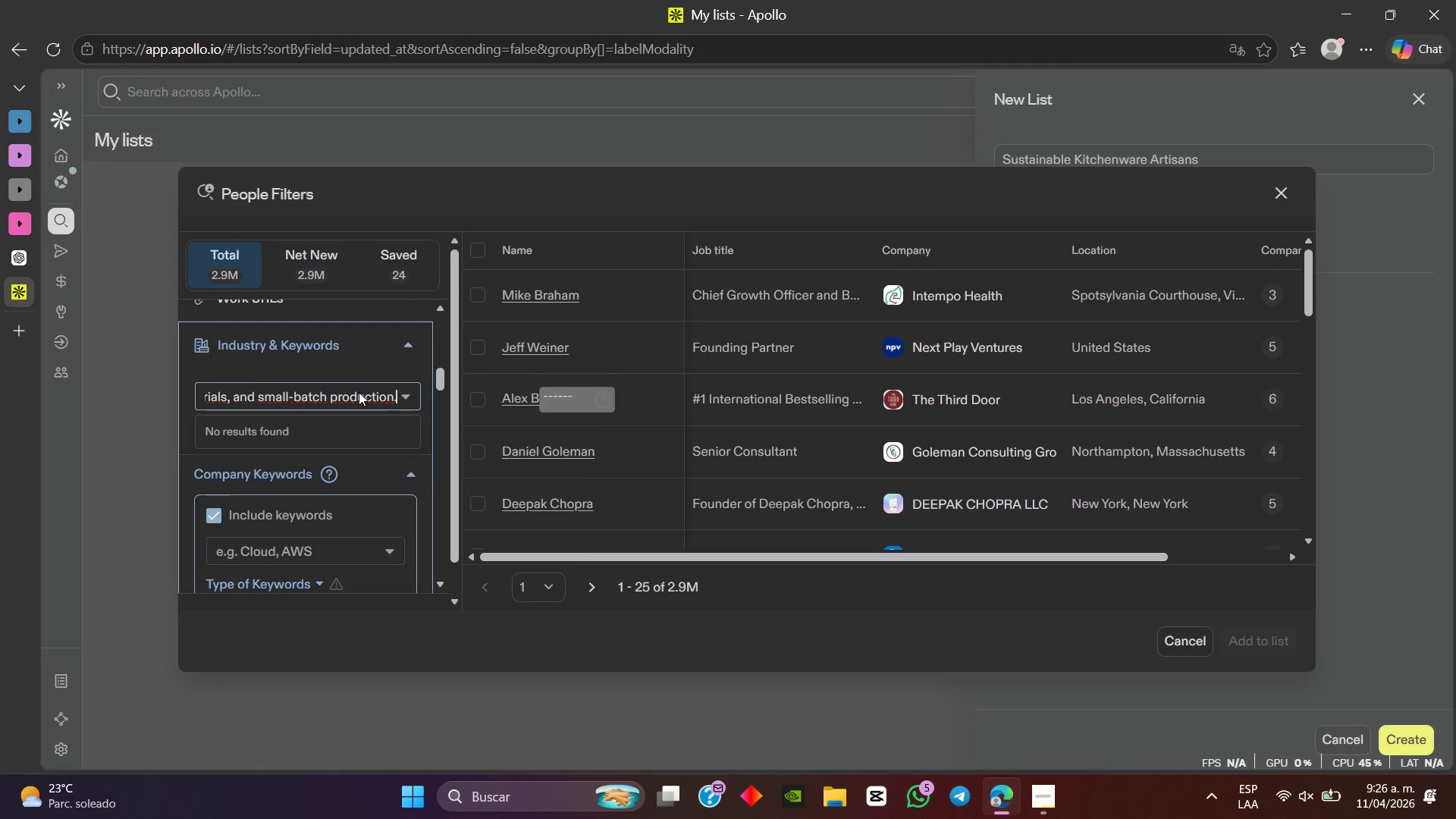 
triple_click([359, 392])
 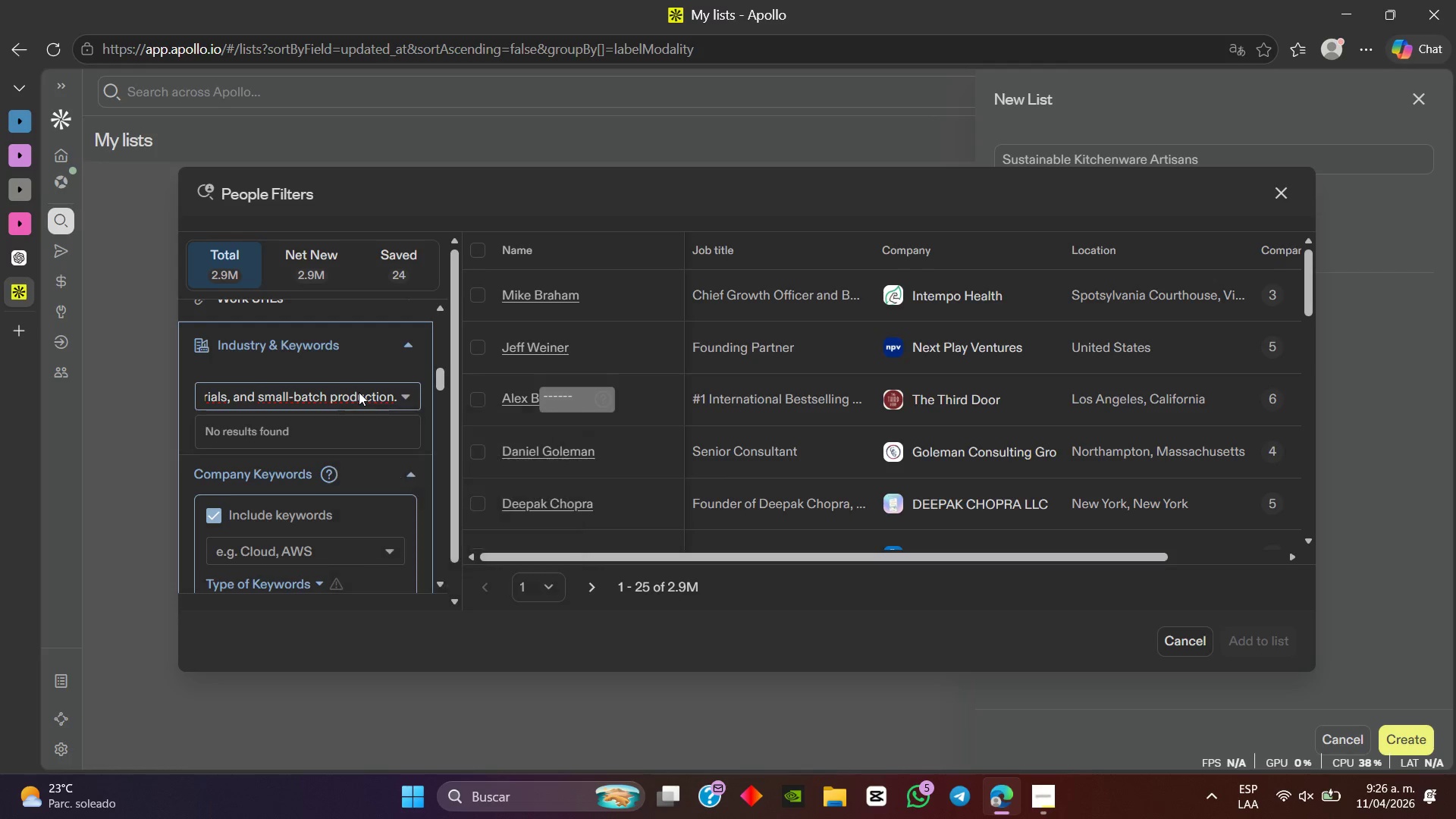 
triple_click([359, 392])
 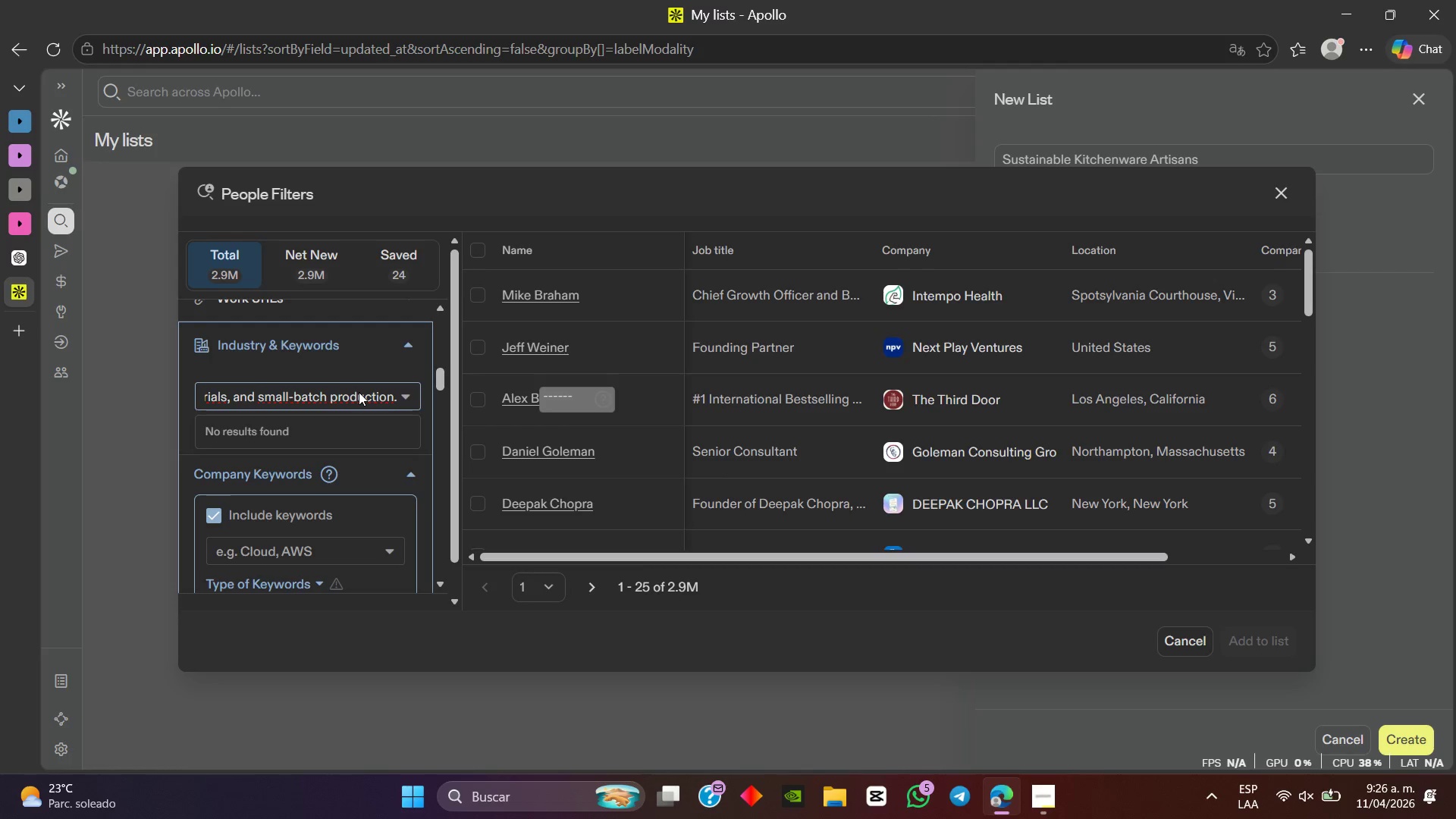 
triple_click([359, 392])